 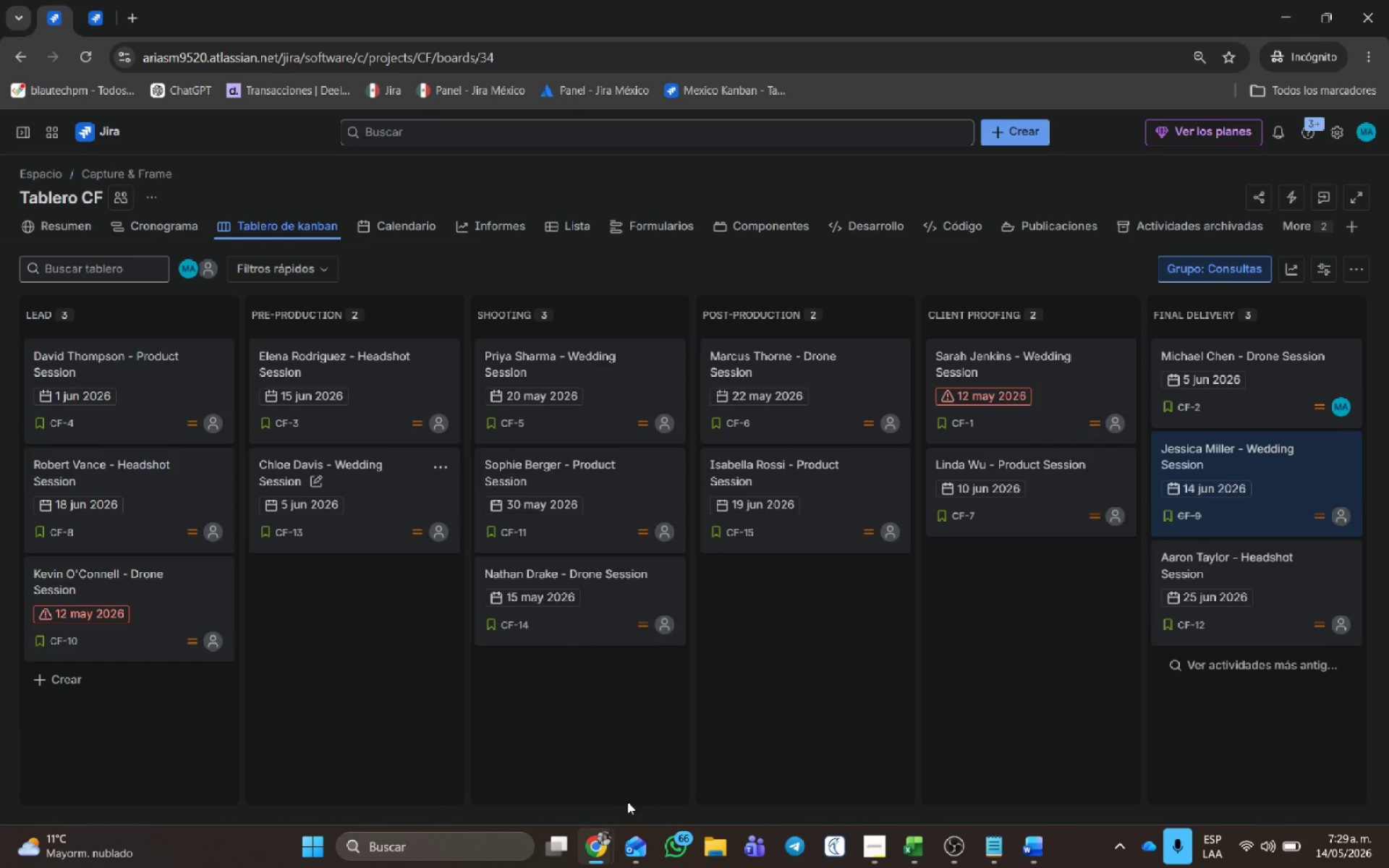 
left_click([565, 773])
 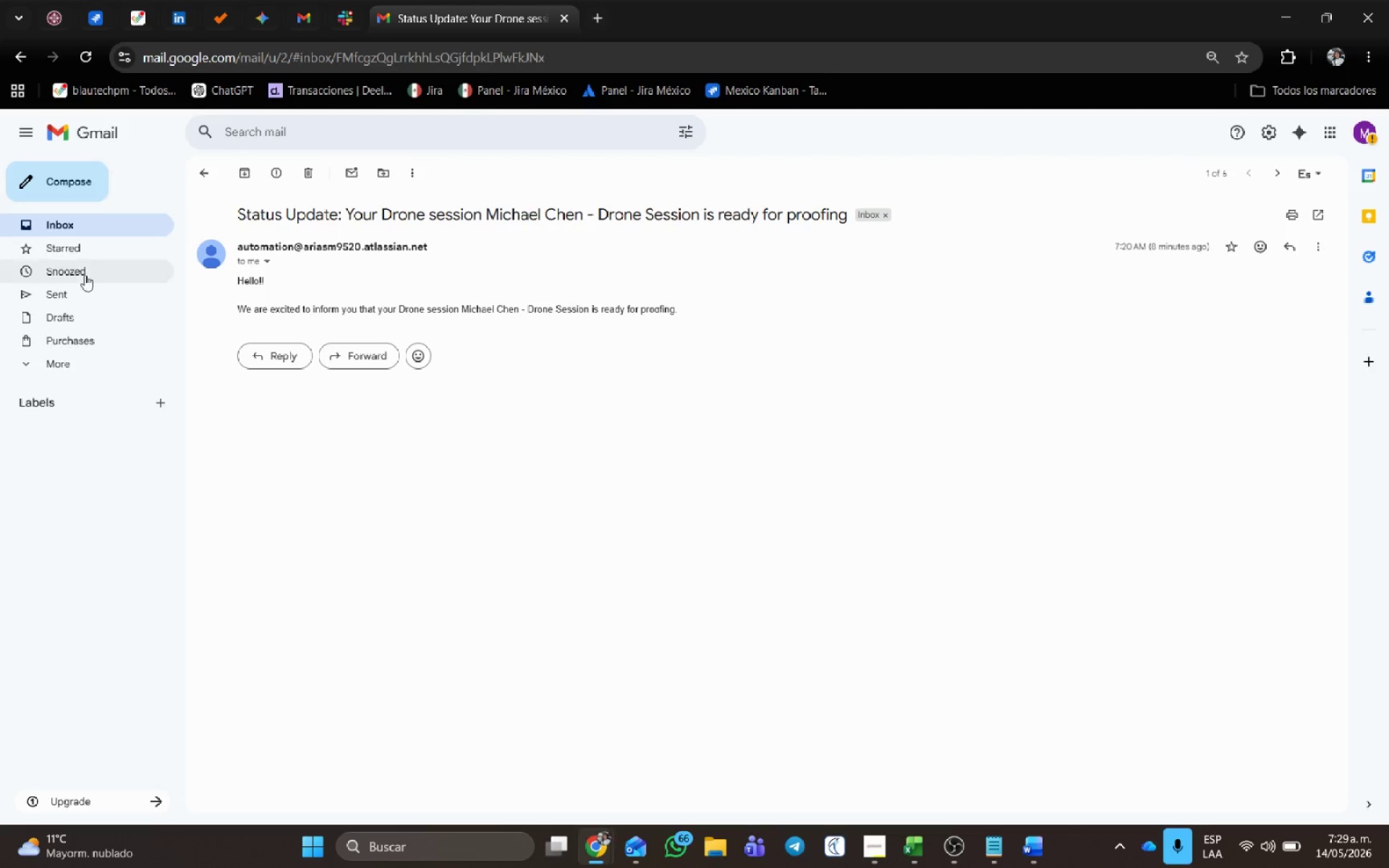 
left_click([80, 227])
 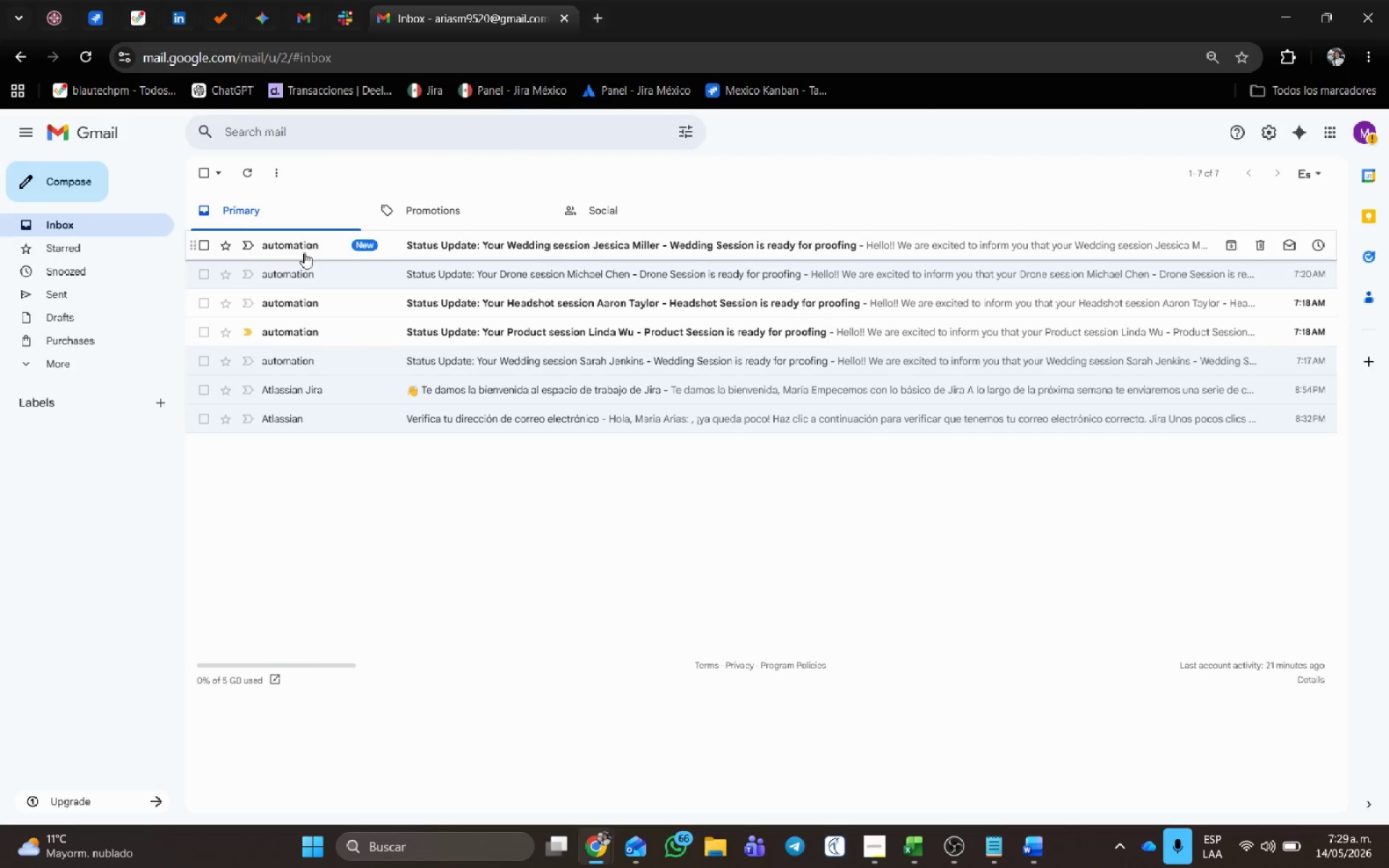 
left_click([307, 302])
 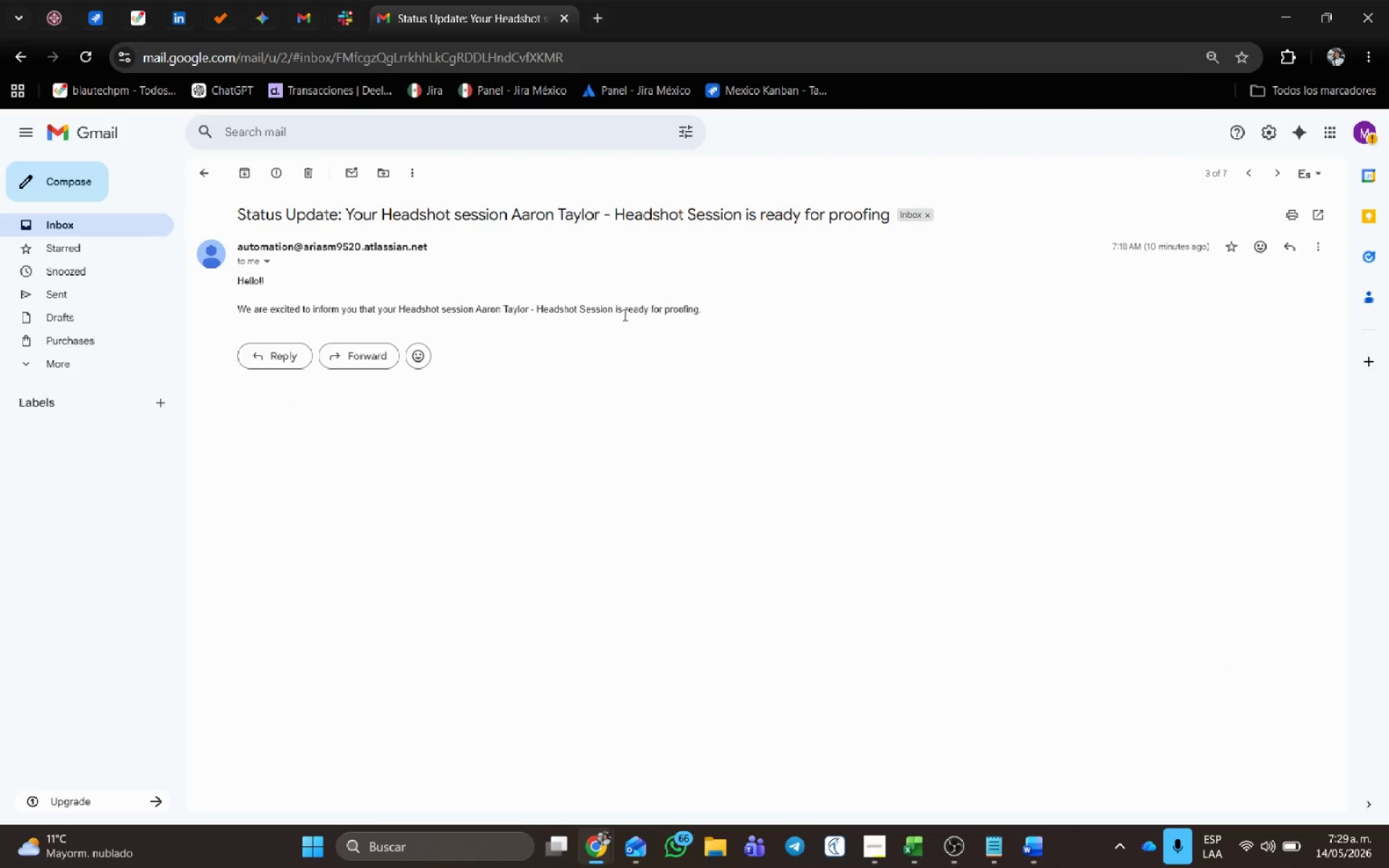 
left_click_drag(start_coordinate=[718, 318], to_coordinate=[268, 208])
 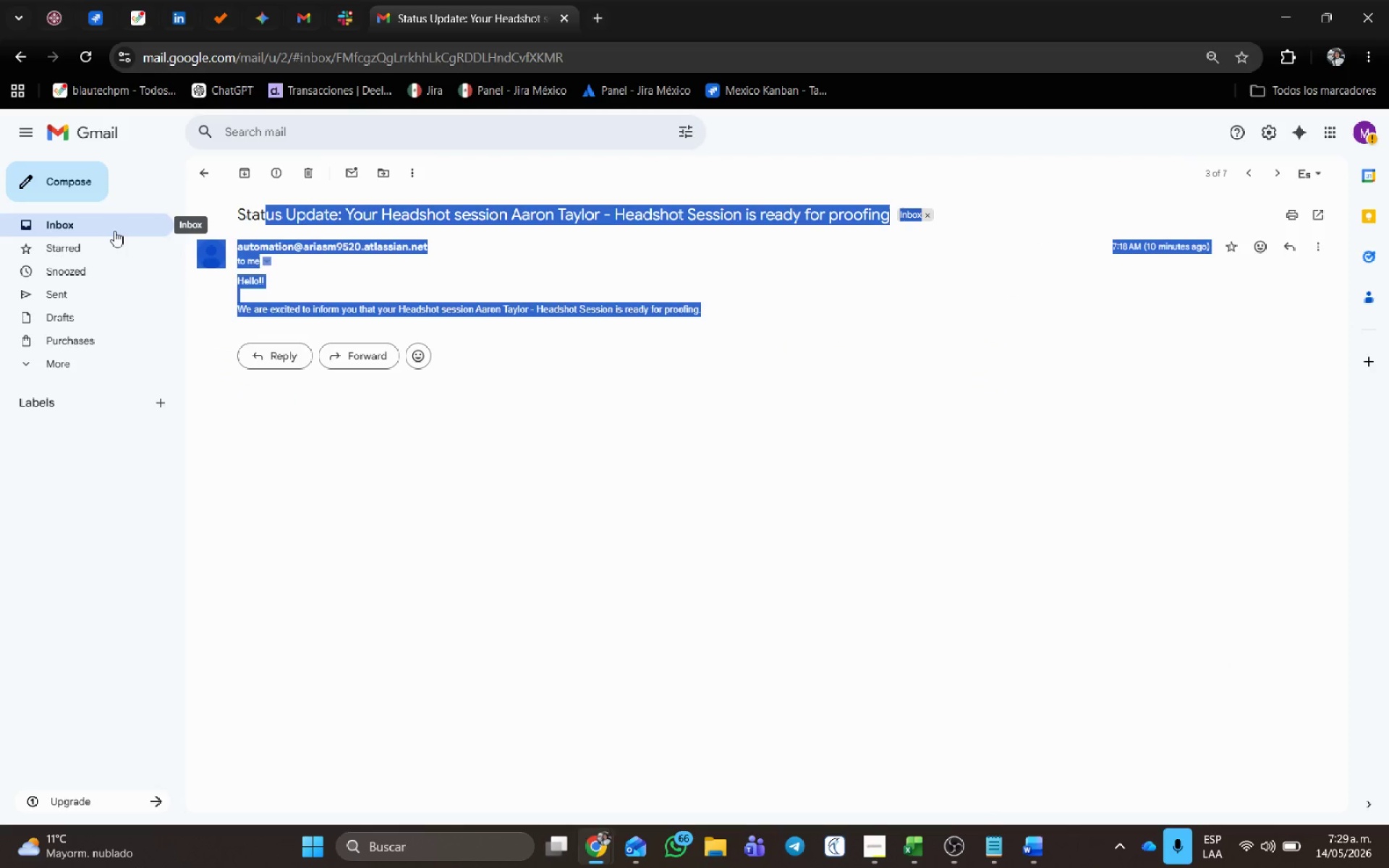 
left_click([114, 231])
 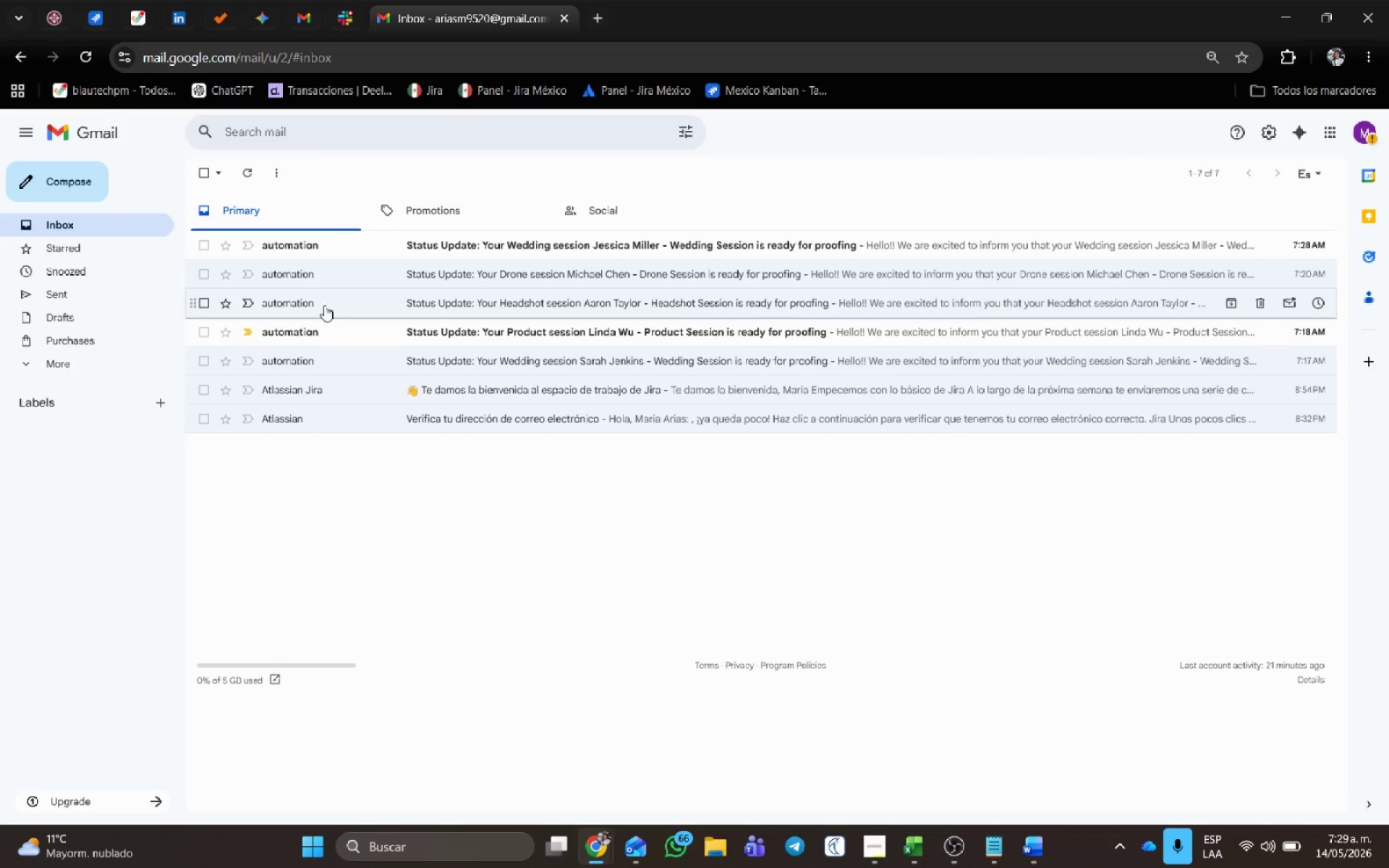 
left_click([318, 329])
 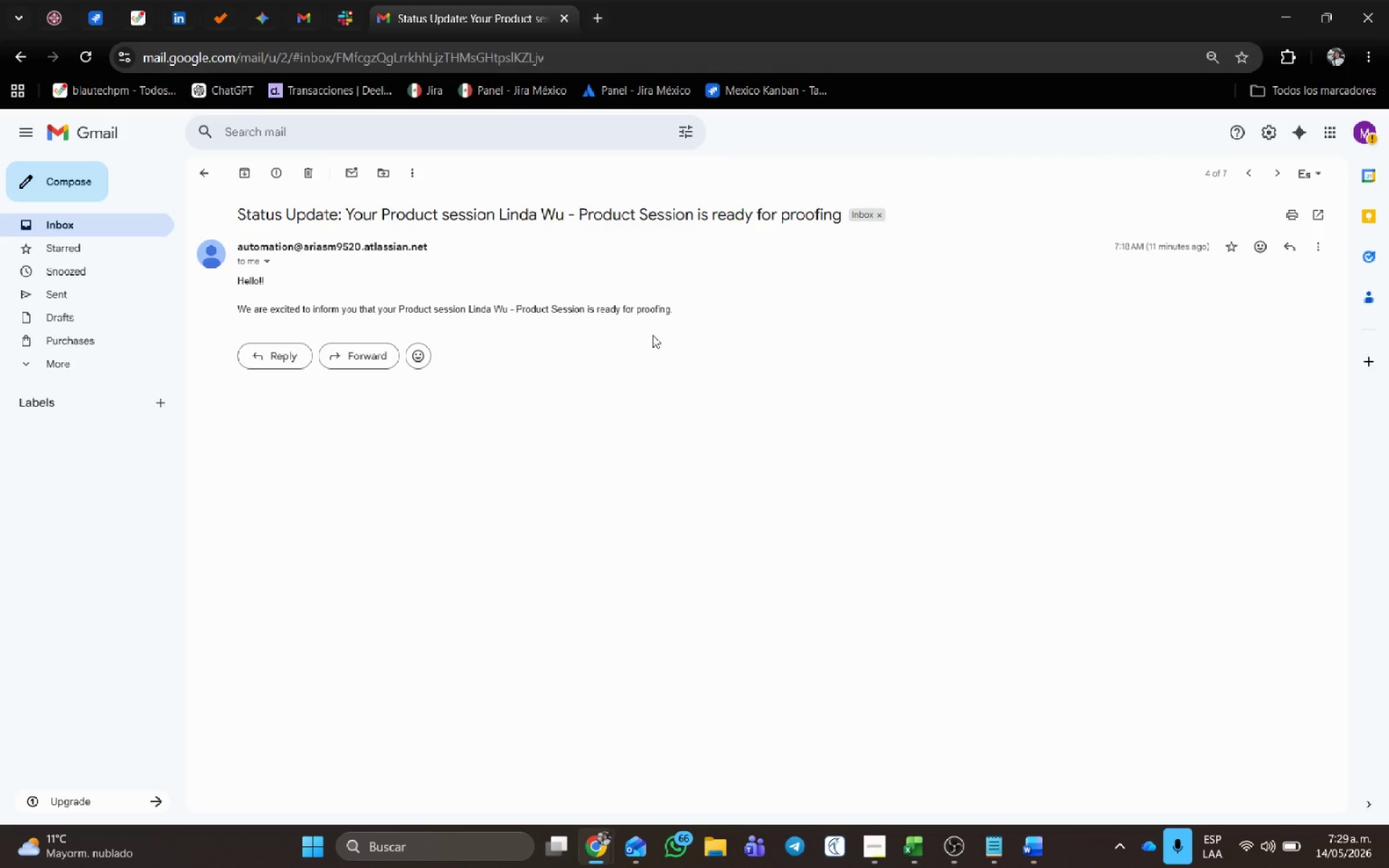 
left_click_drag(start_coordinate=[728, 310], to_coordinate=[259, 216])
 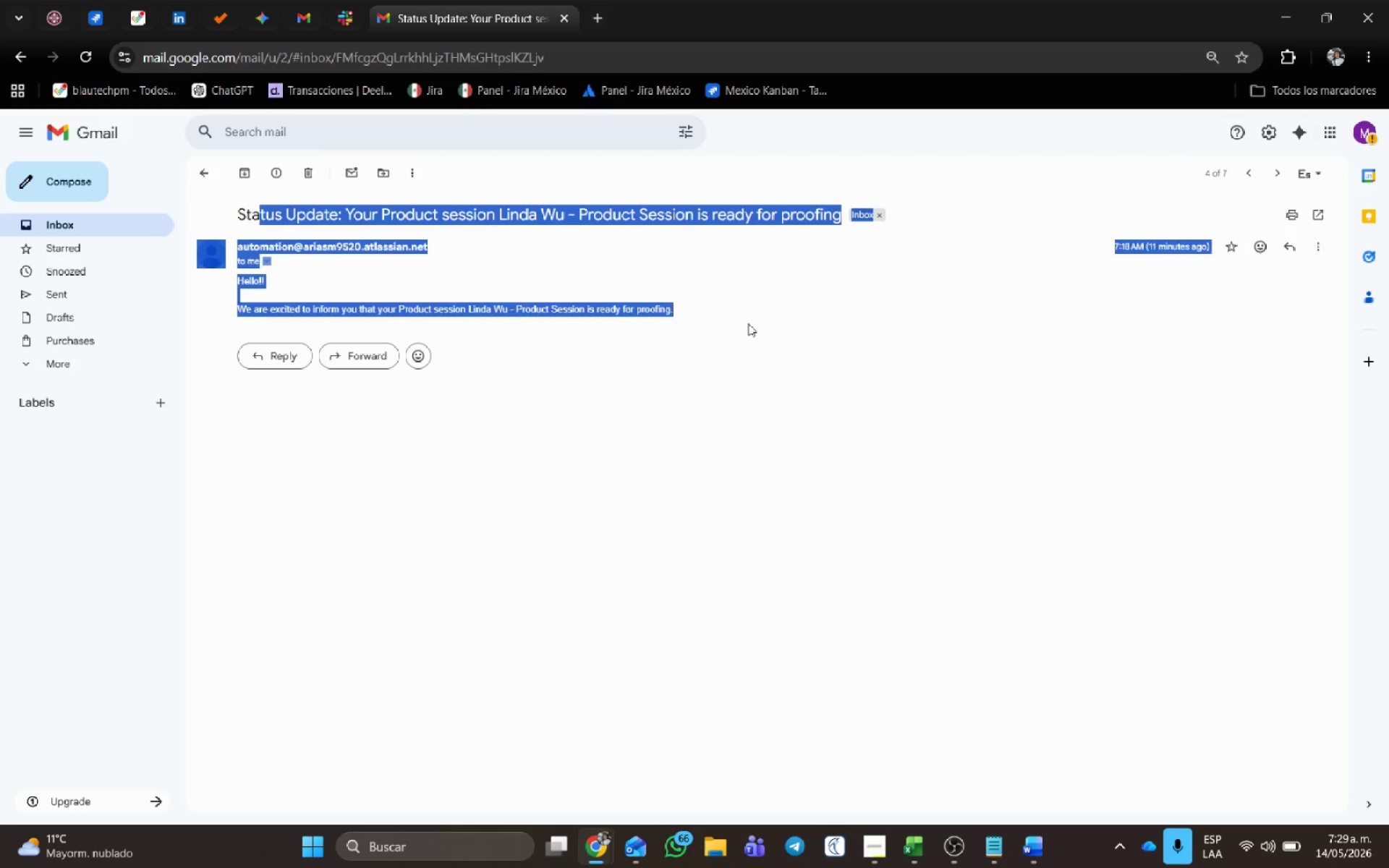 
left_click([748, 324])
 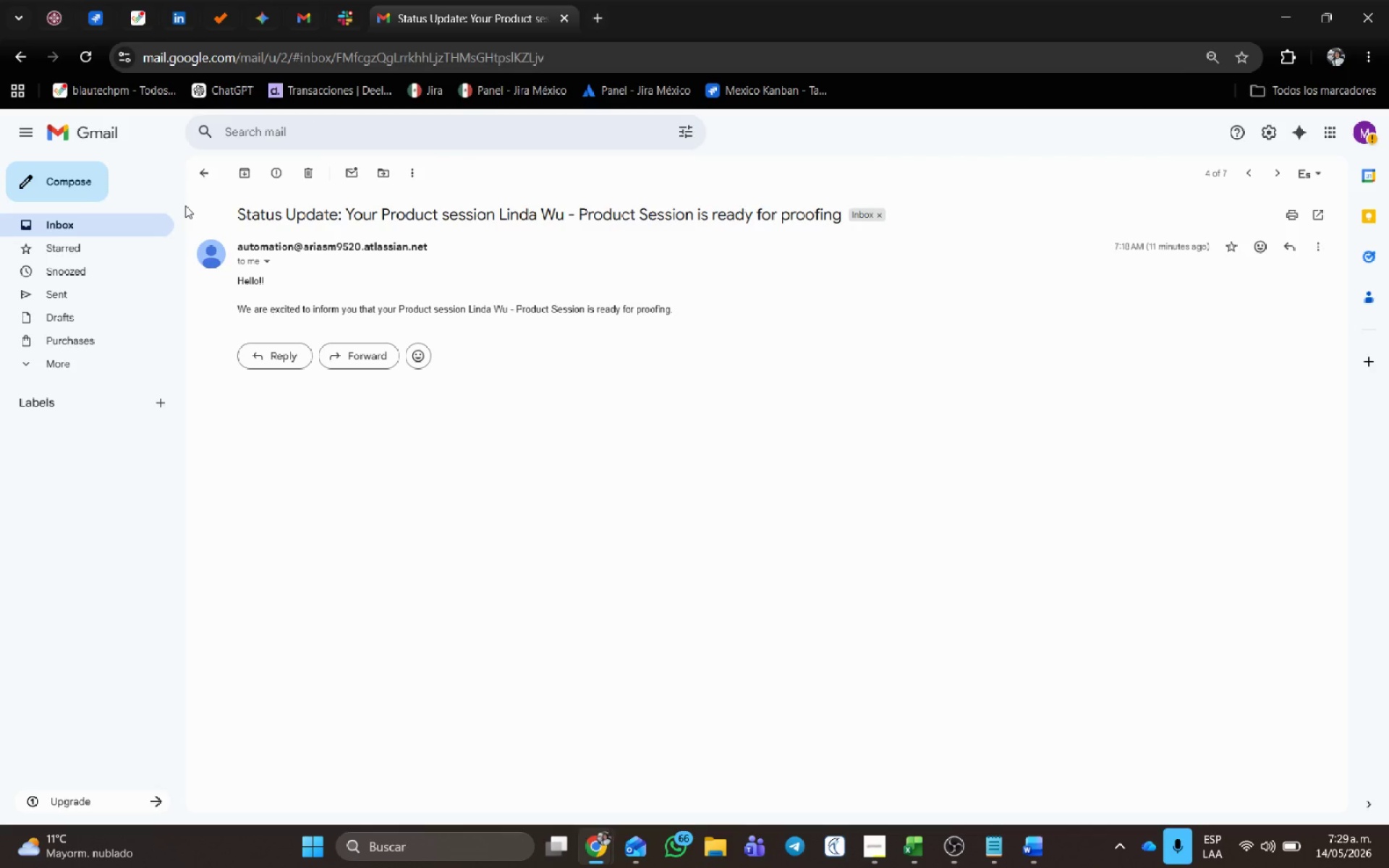 
left_click([79, 228])
 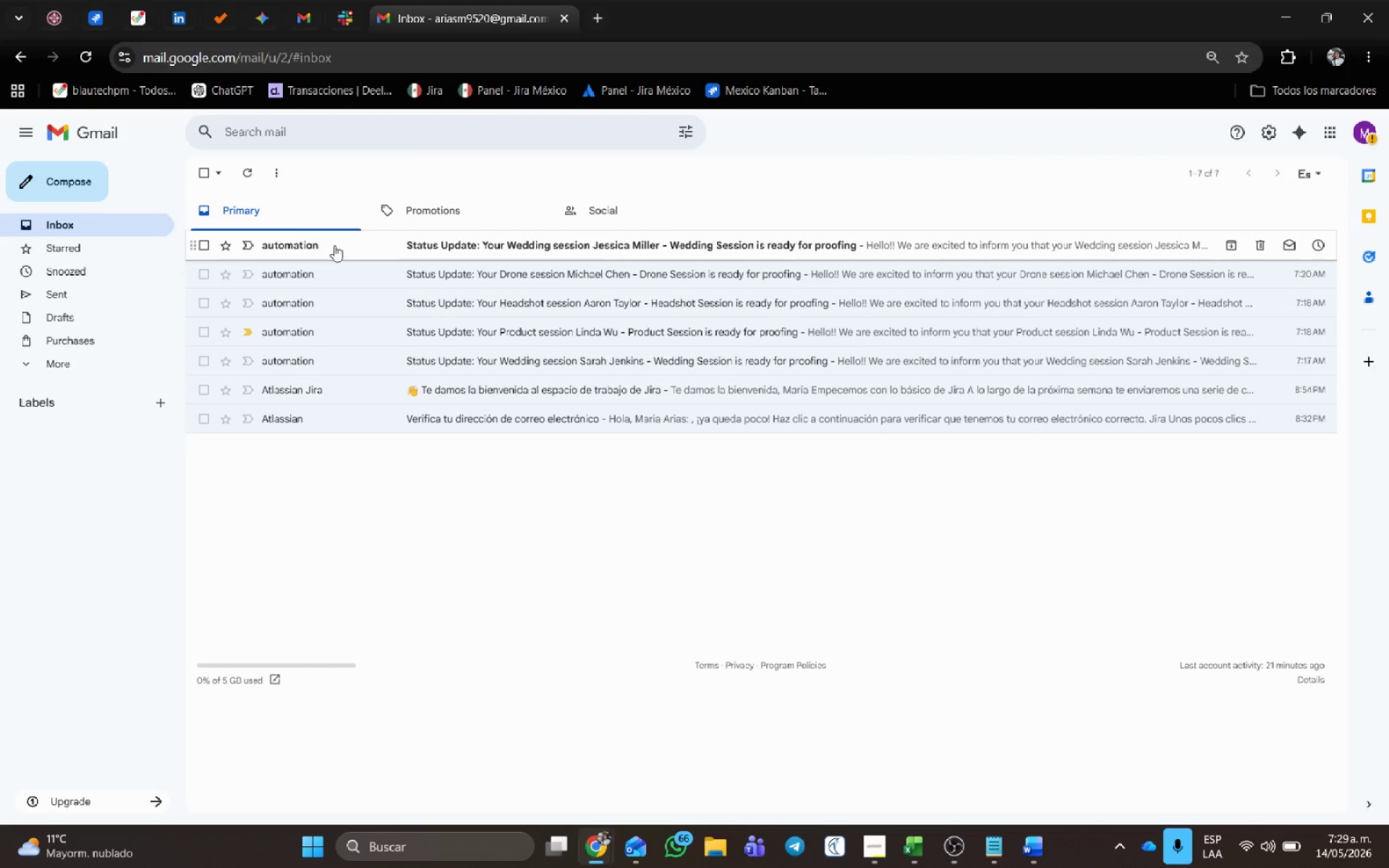 
left_click([334, 245])
 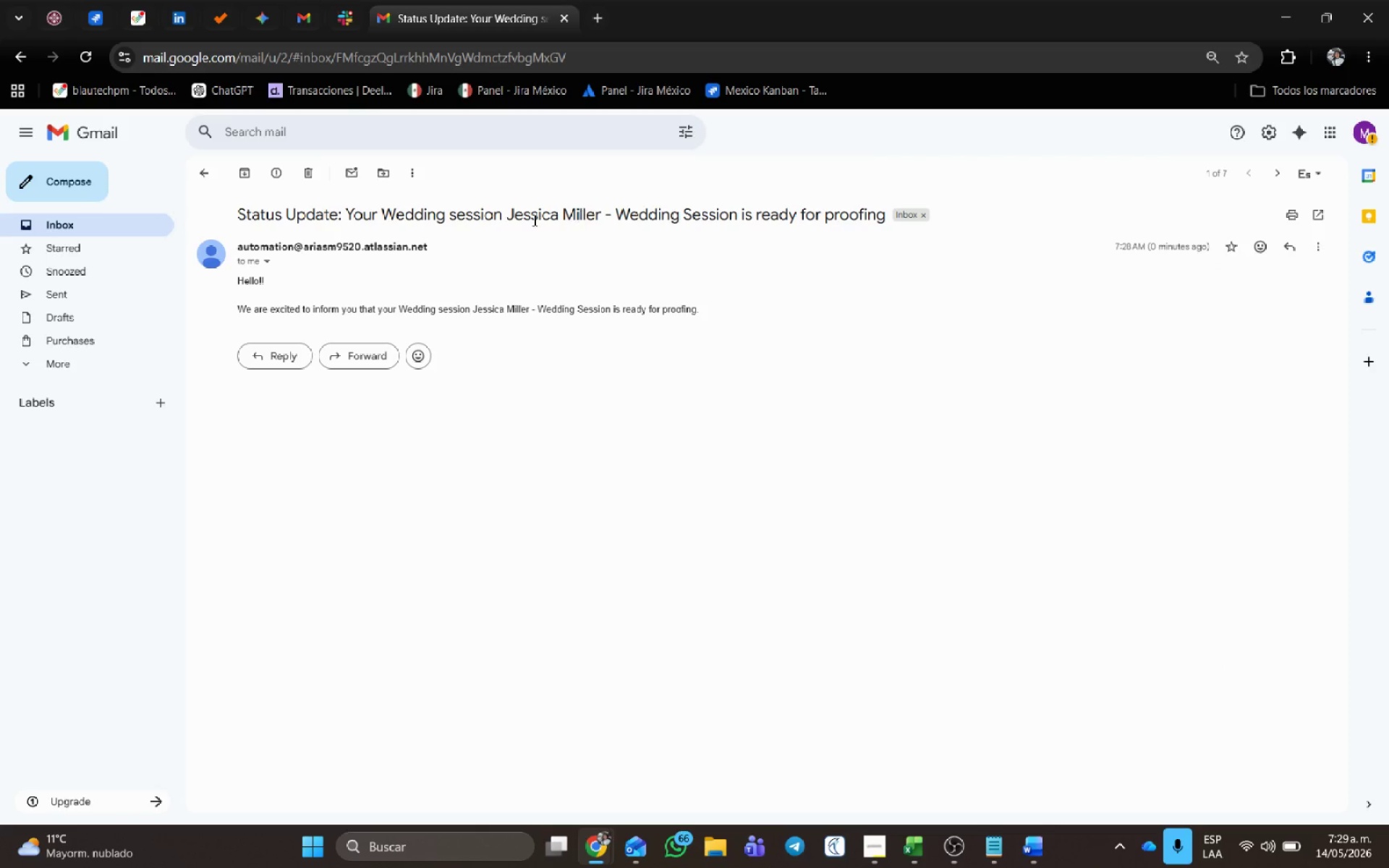 
left_click_drag(start_coordinate=[532, 220], to_coordinate=[768, 221])
 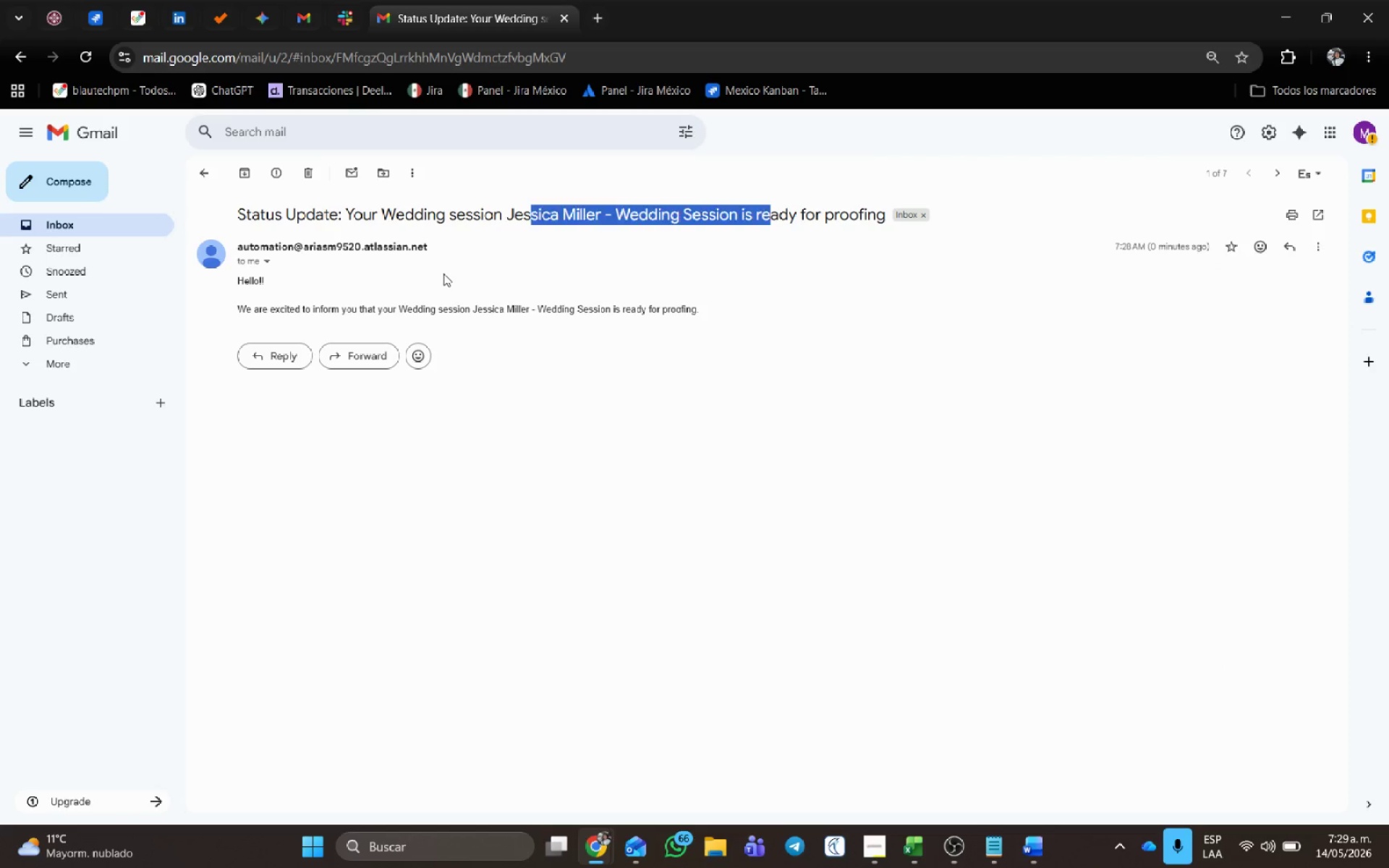 
left_click([444, 273])
 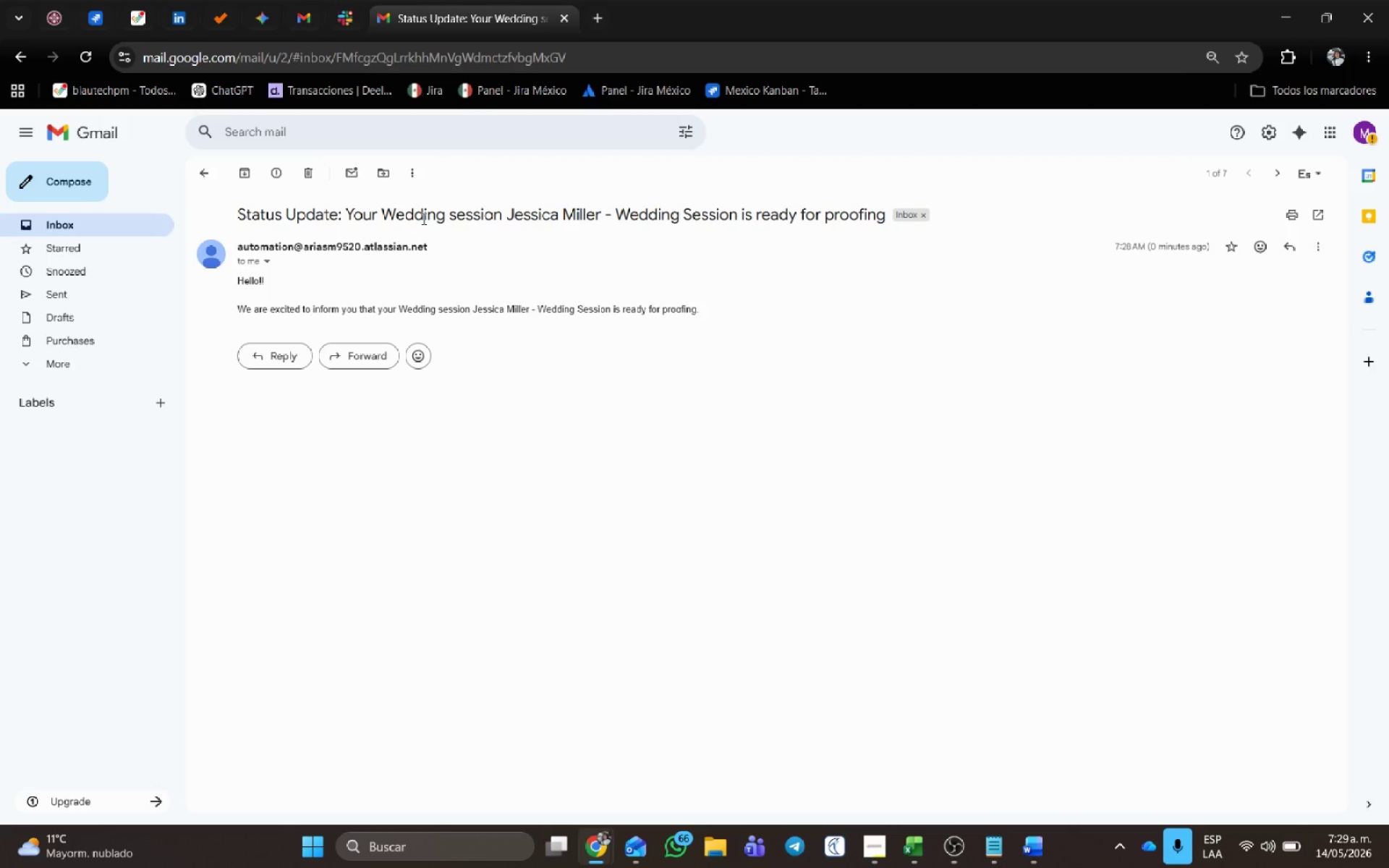 
wait(13.47)
 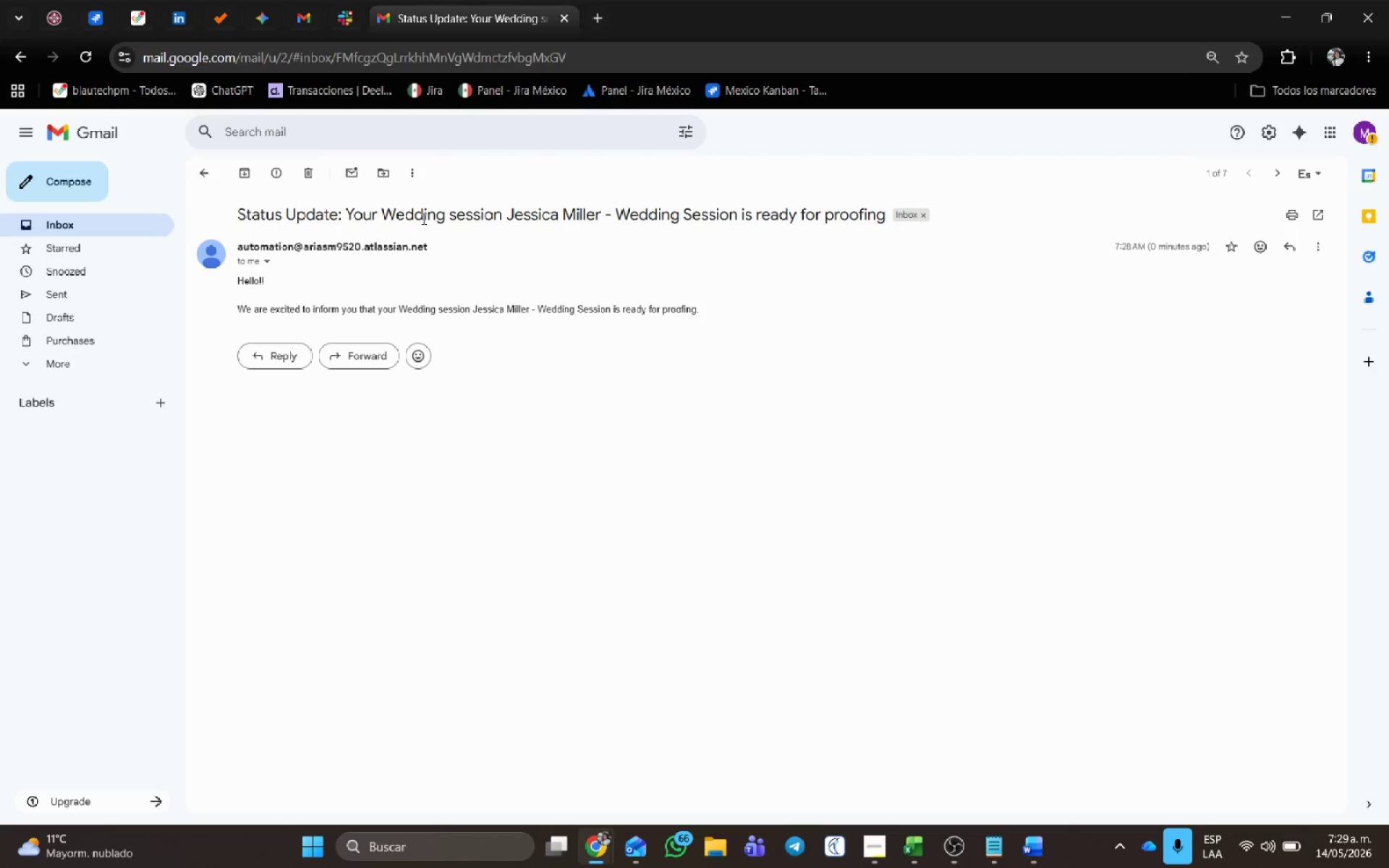 
left_click([88, 234])
 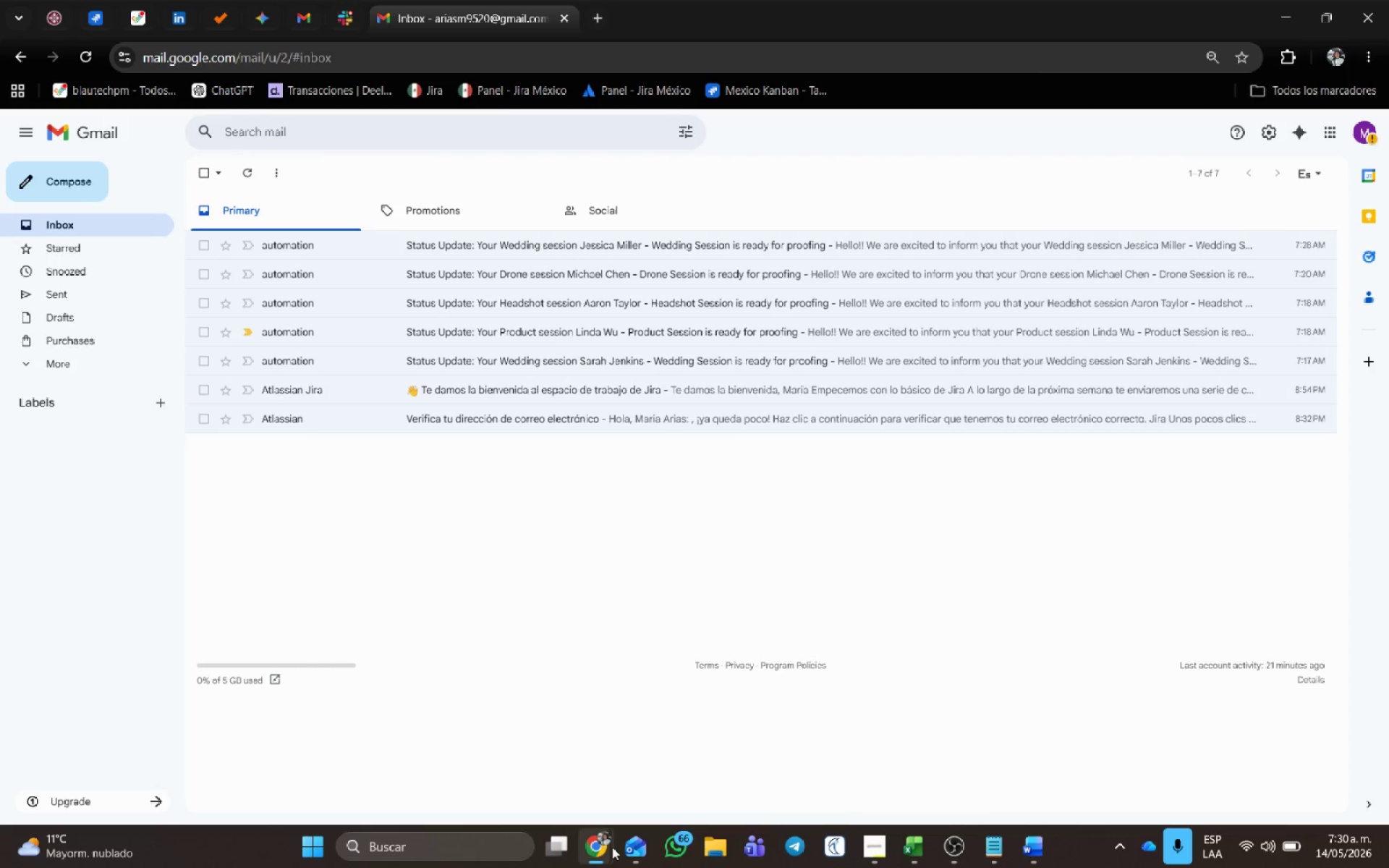 
left_click([684, 747])
 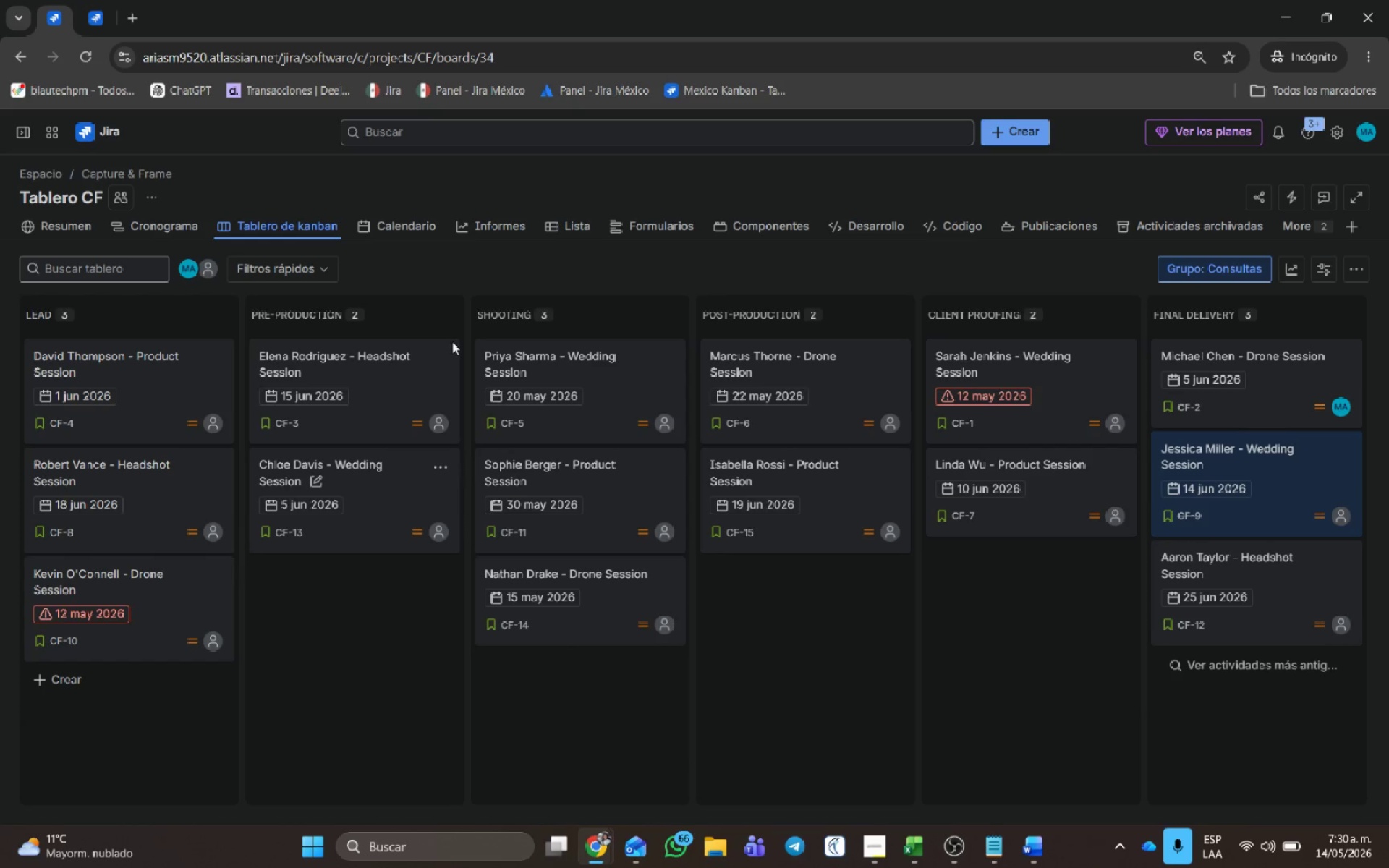 
scroll: coordinate [454, 306], scroll_direction: up, amount: 2.0
 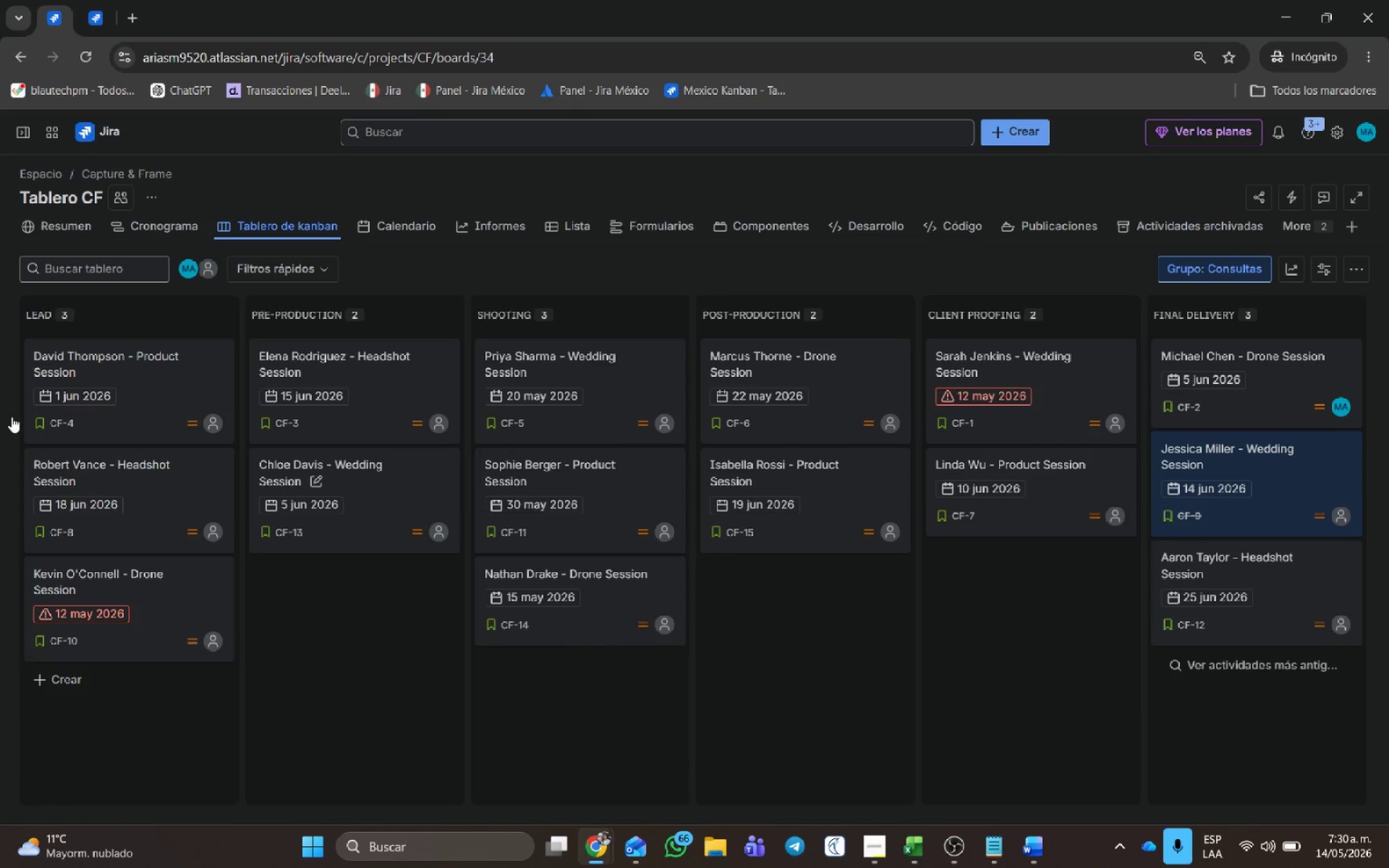 
left_click([150, 191])
 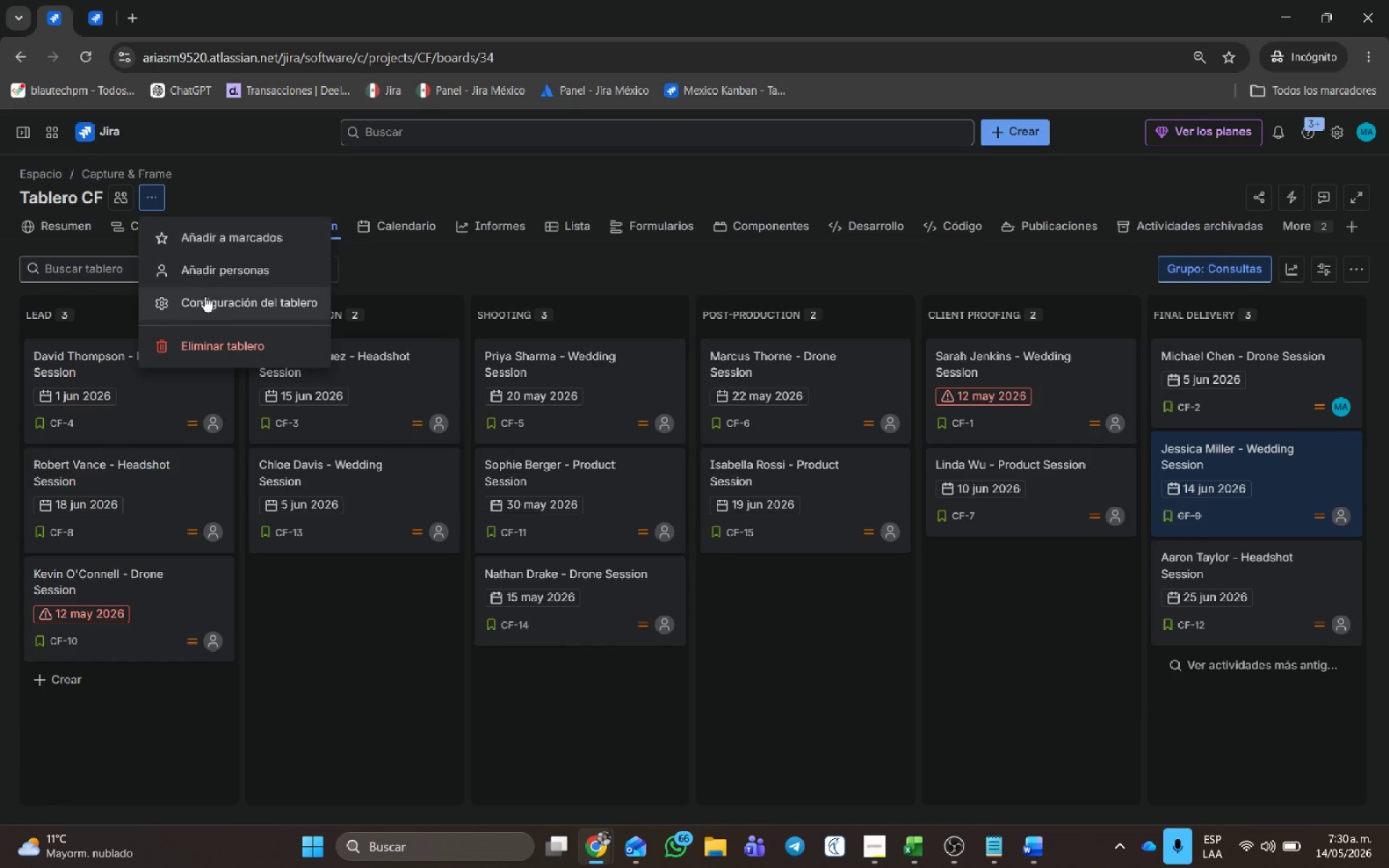 
left_click([205, 297])
 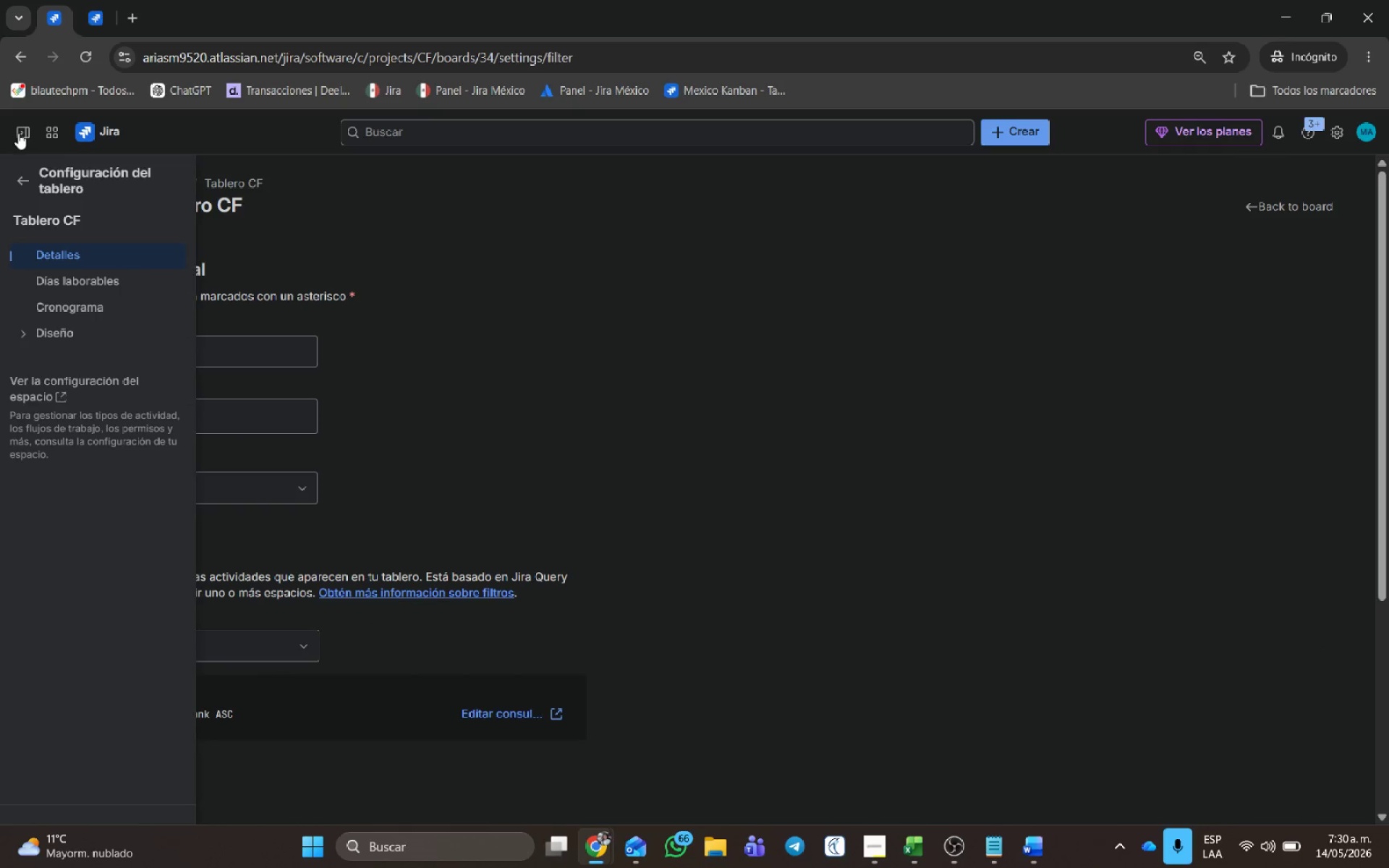 
left_click([21, 325])
 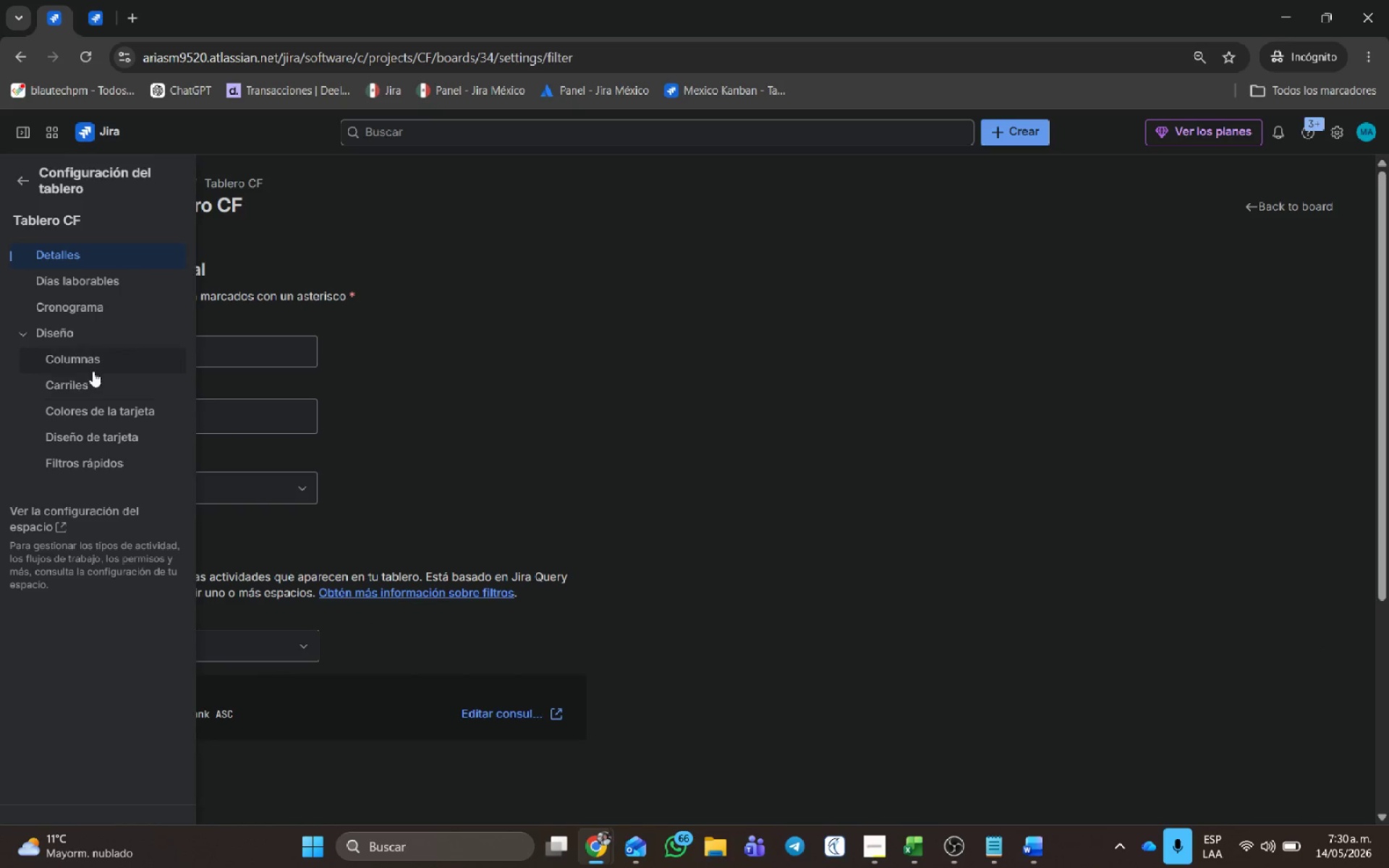 
left_click([93, 362])
 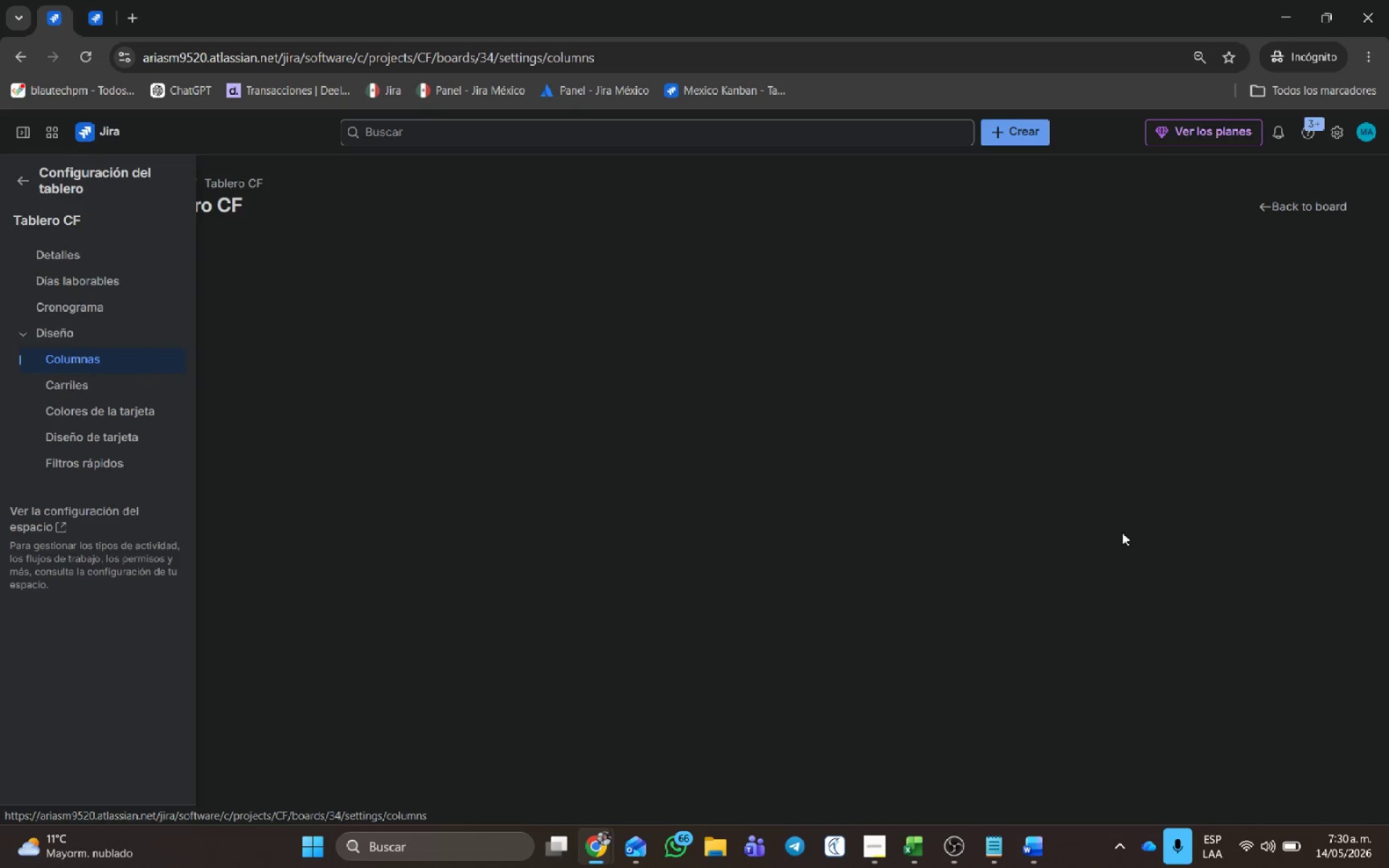 
scroll: coordinate [1078, 623], scroll_direction: down, amount: 11.0
 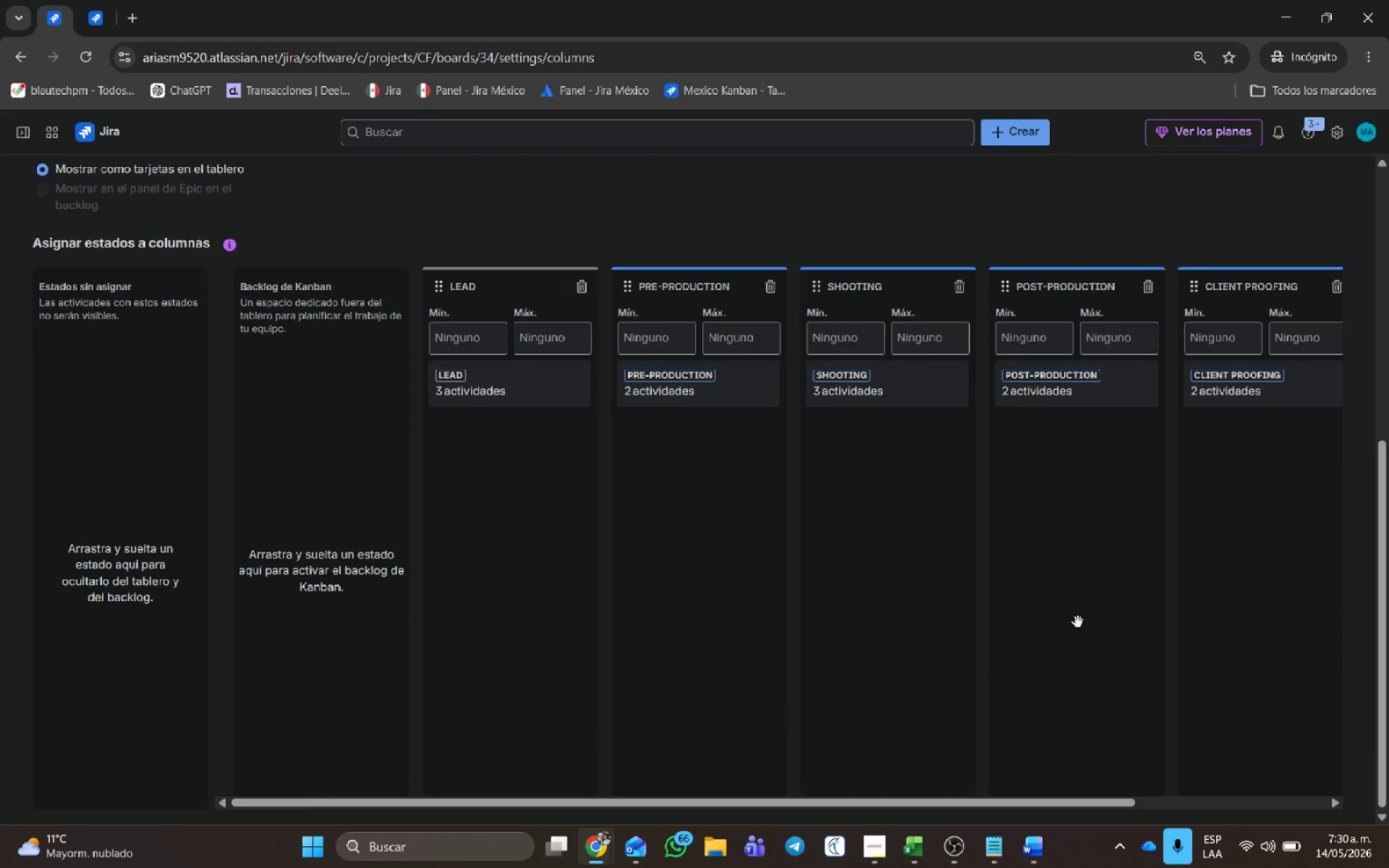 
scroll: coordinate [1078, 622], scroll_direction: up, amount: 5.0
 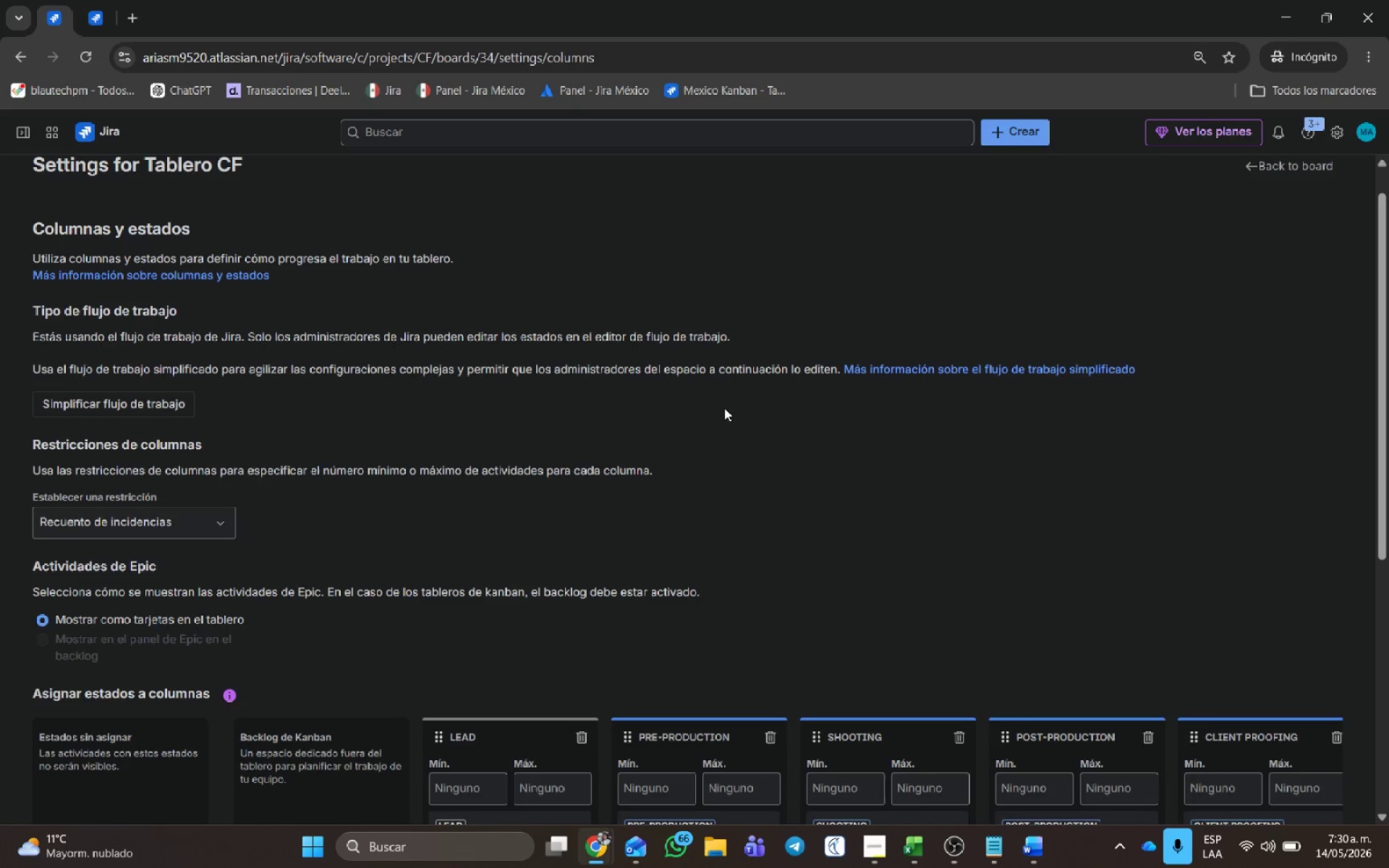 
wait(16.59)
 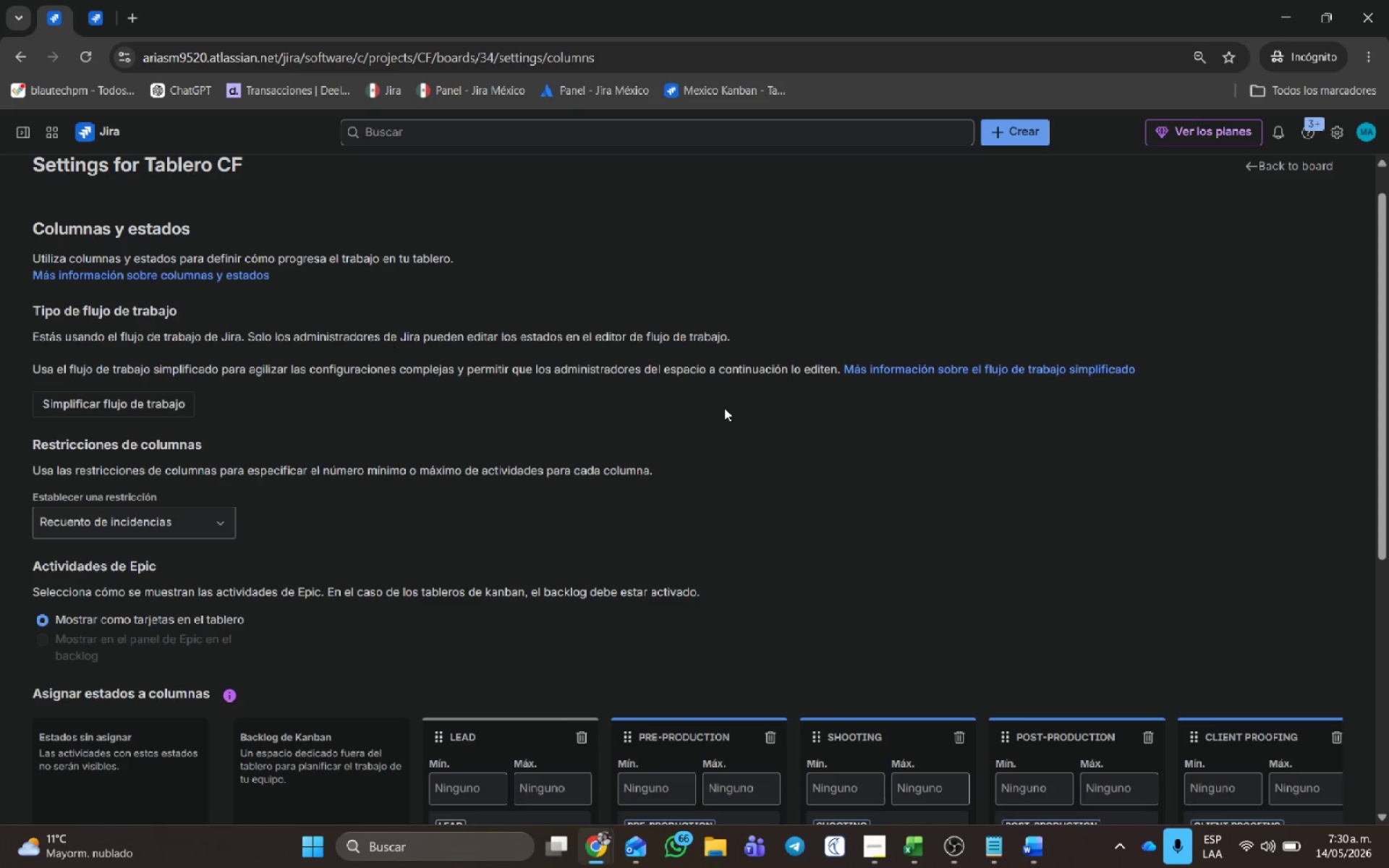 
scroll: coordinate [566, 575], scroll_direction: down, amount: 6.0
 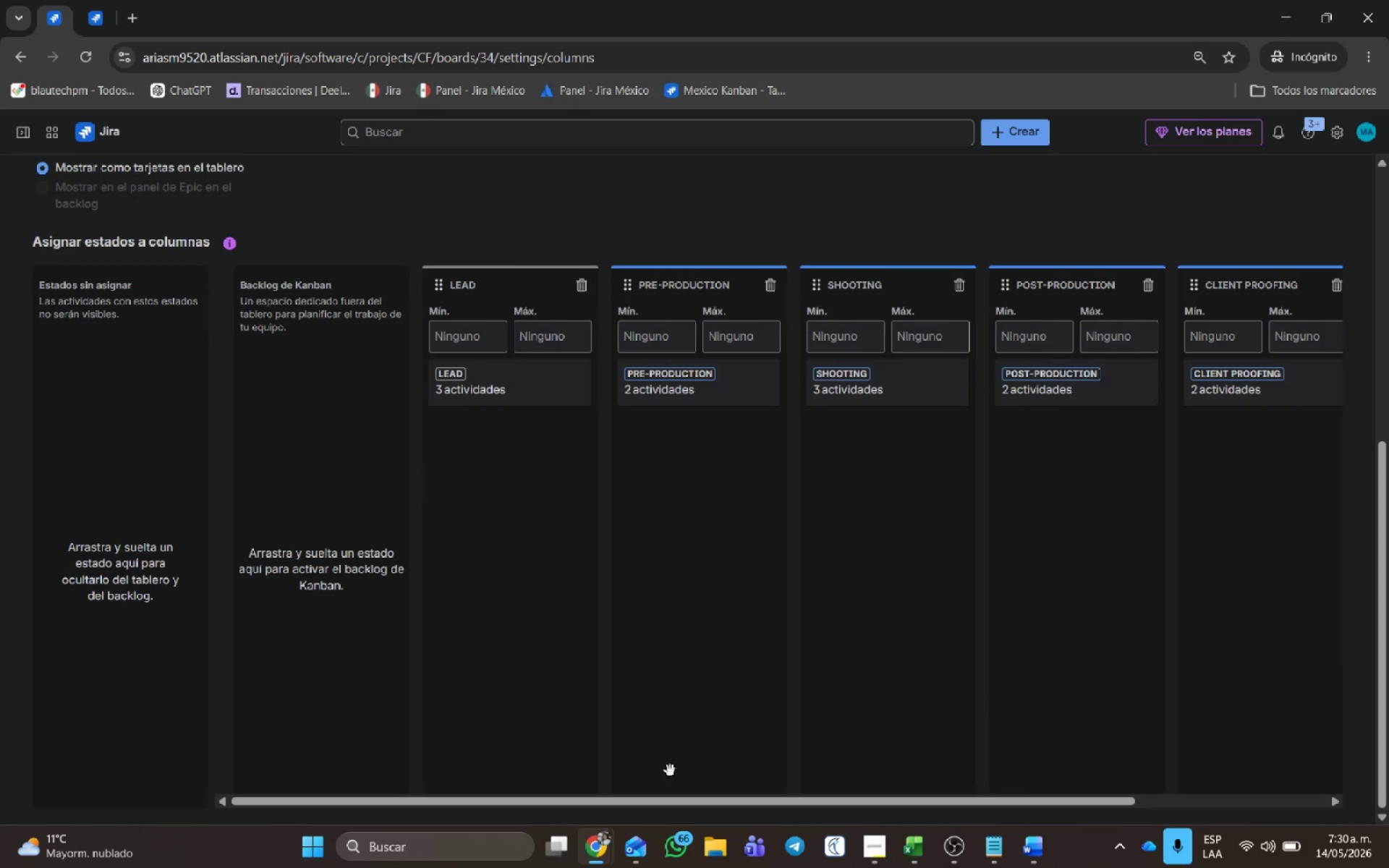 
left_click_drag(start_coordinate=[653, 802], to_coordinate=[902, 812])
 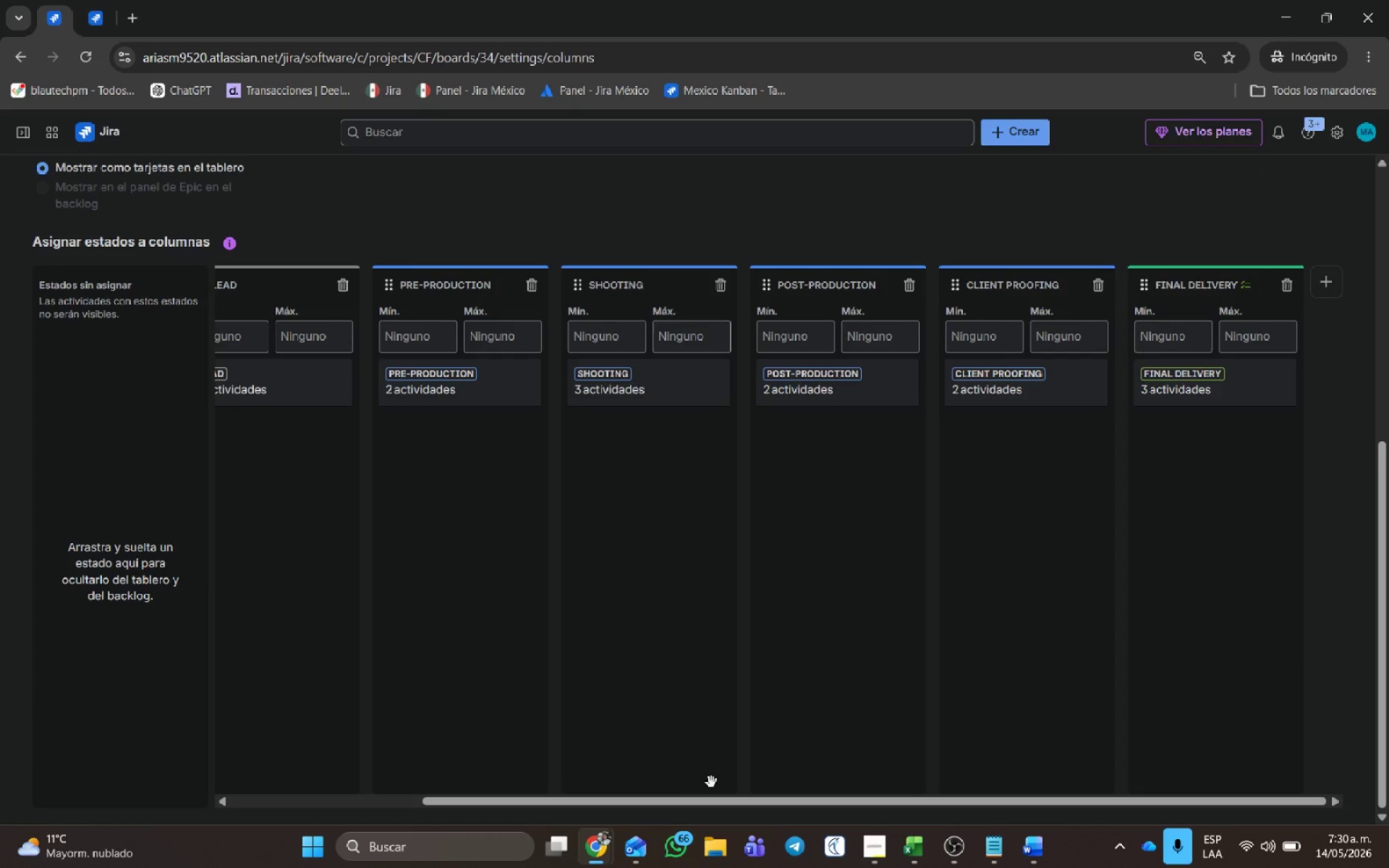 
scroll: coordinate [710, 770], scroll_direction: up, amount: 12.0
 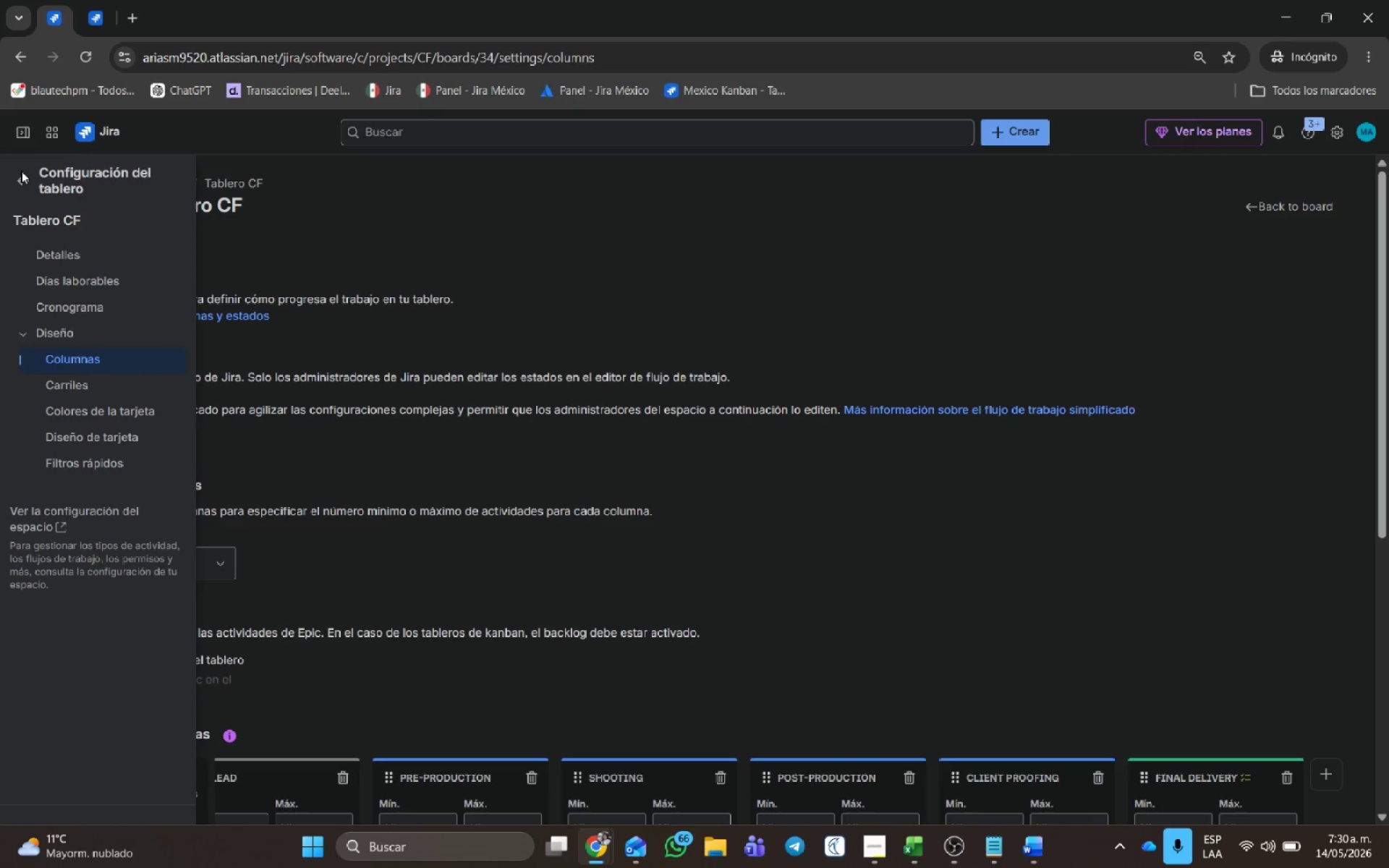 
left_click([22, 175])
 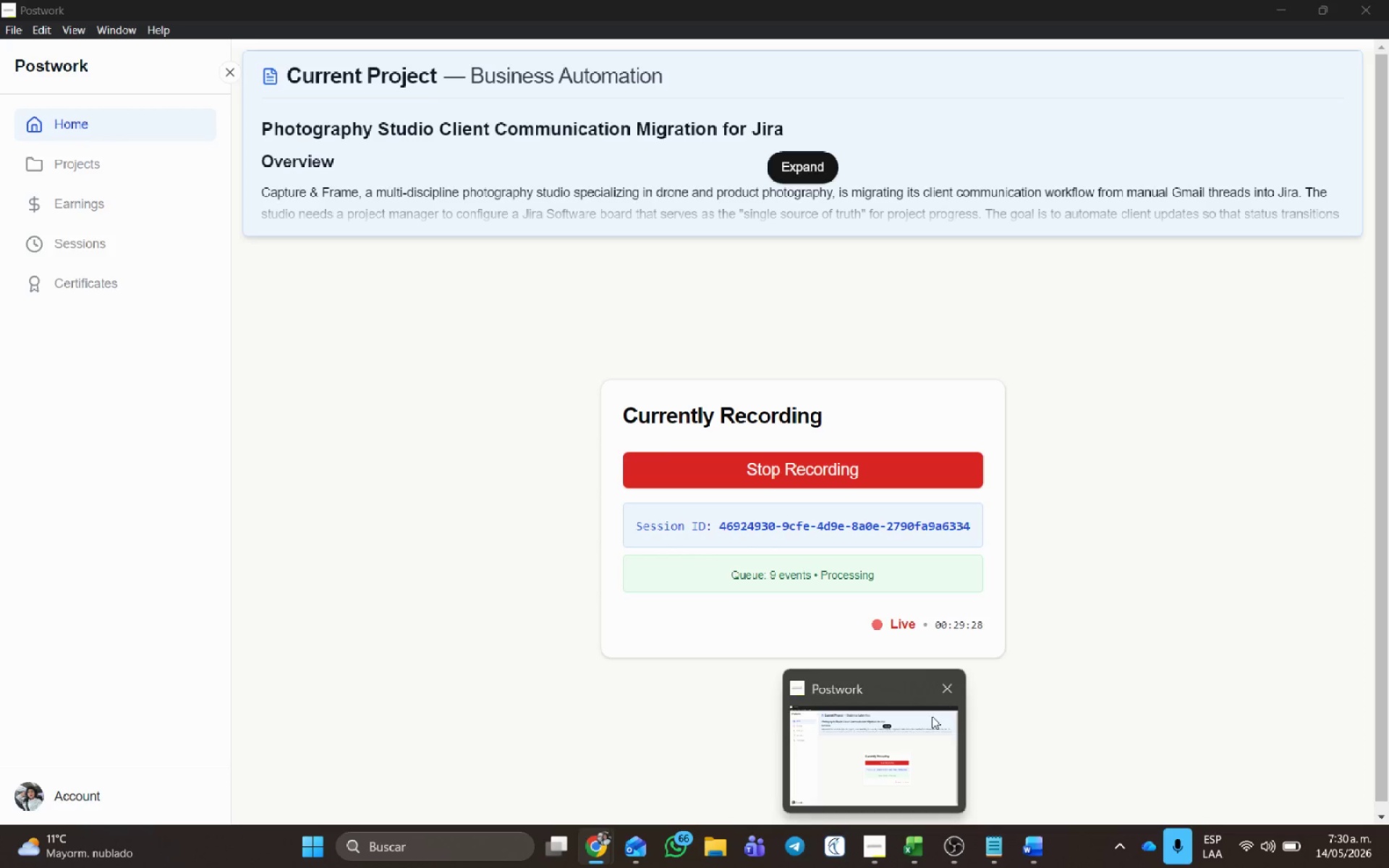 
wait(6.5)
 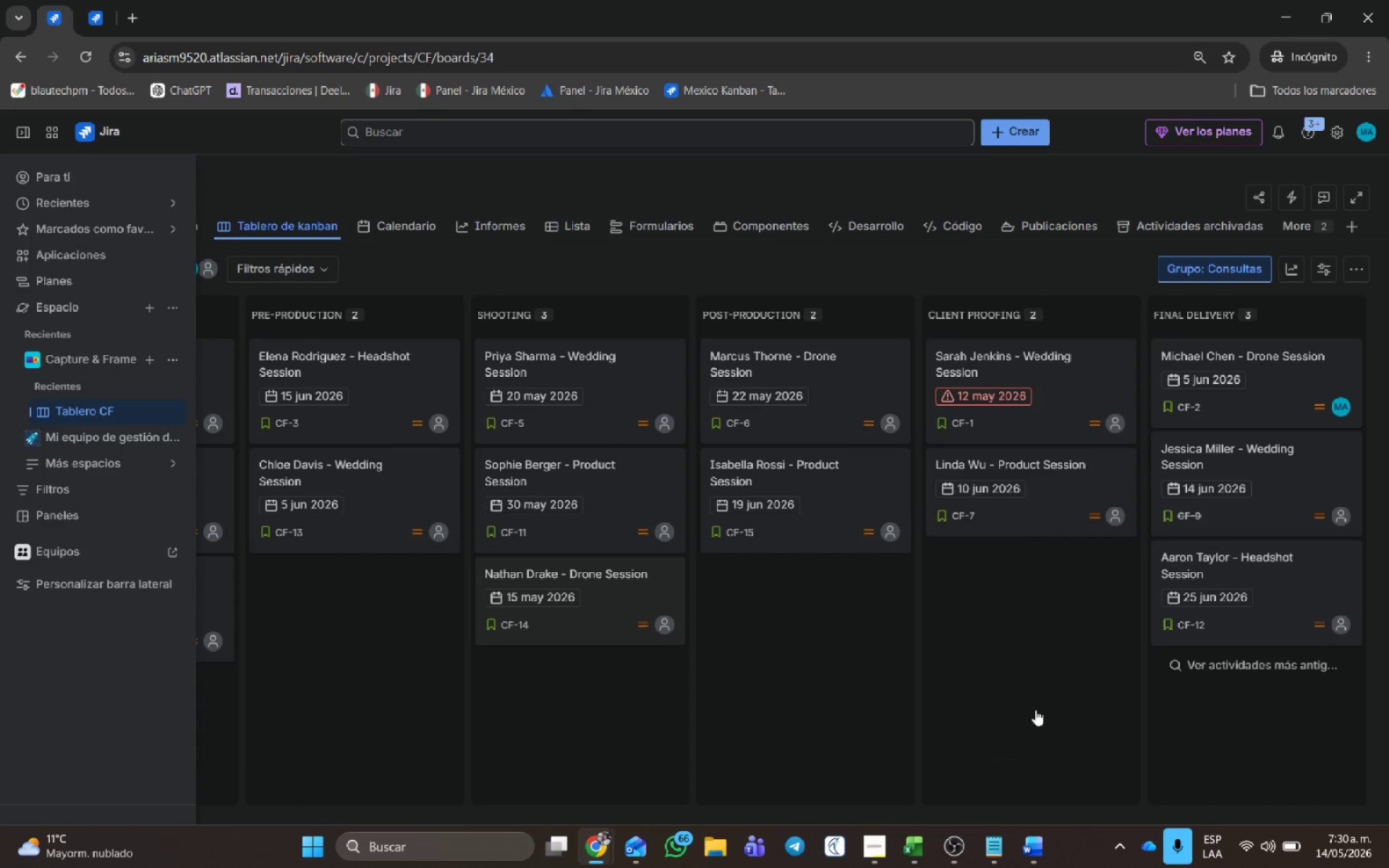 
left_click([1011, 684])
 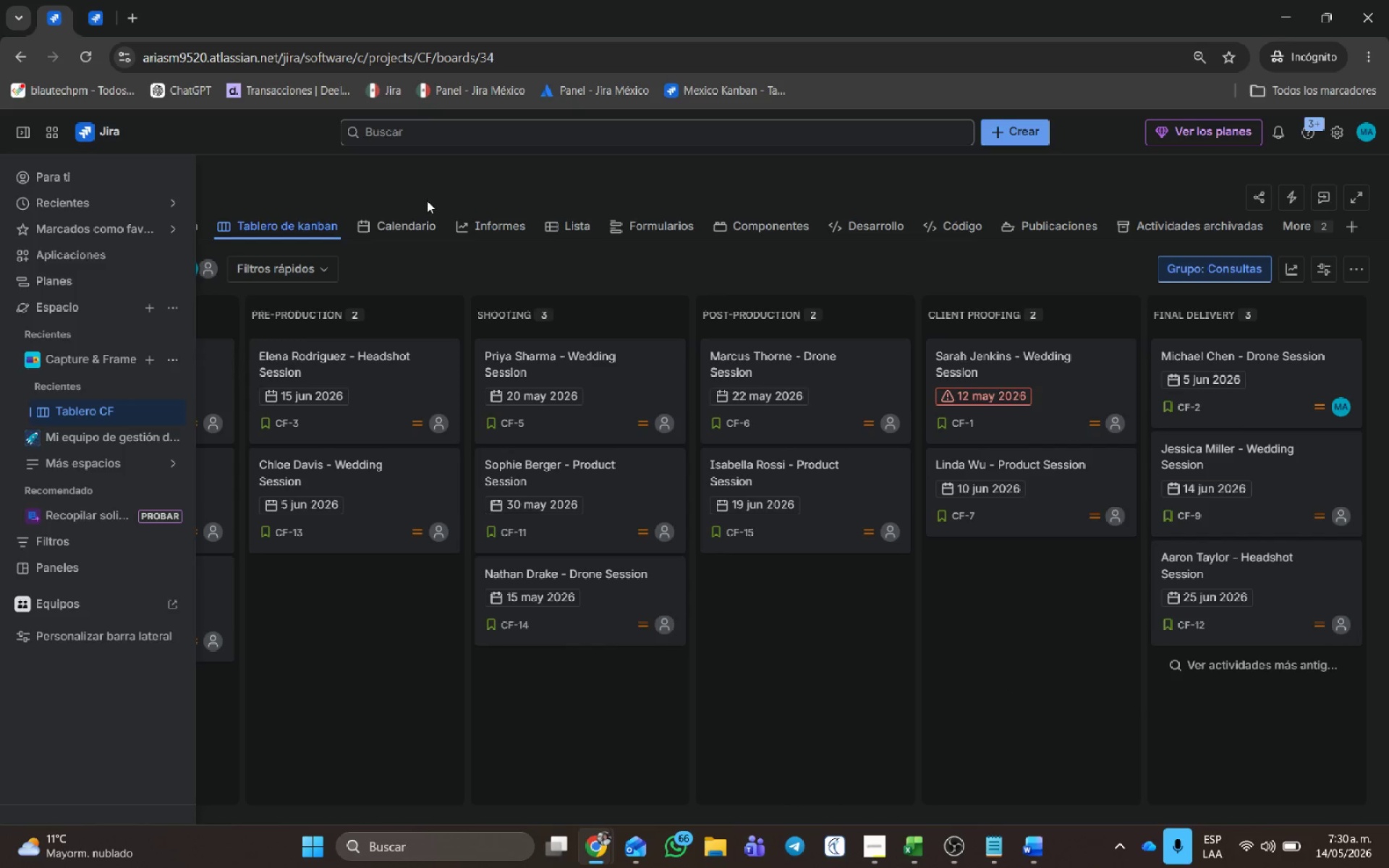 
left_click([417, 213])
 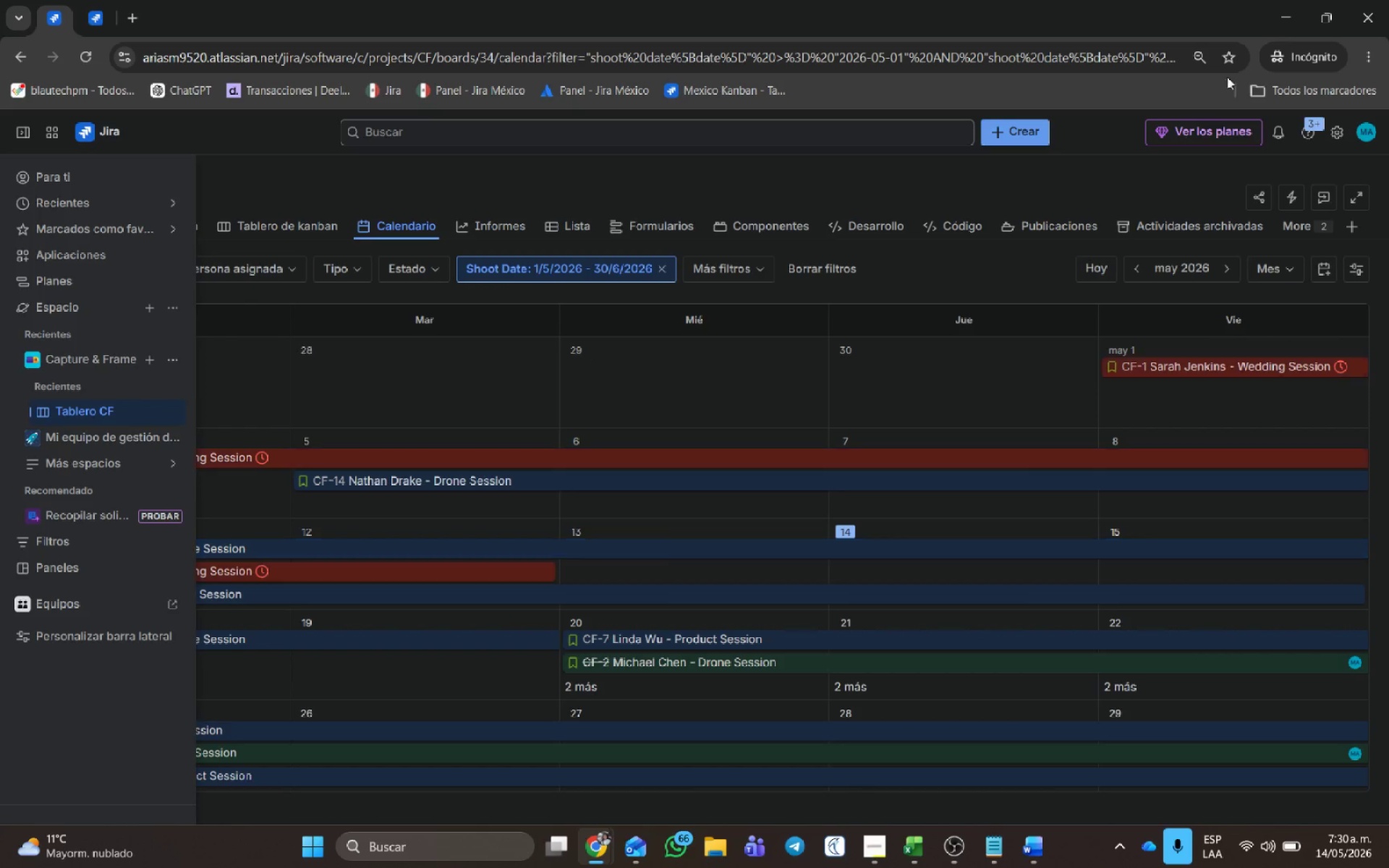 
left_click([543, 273])
 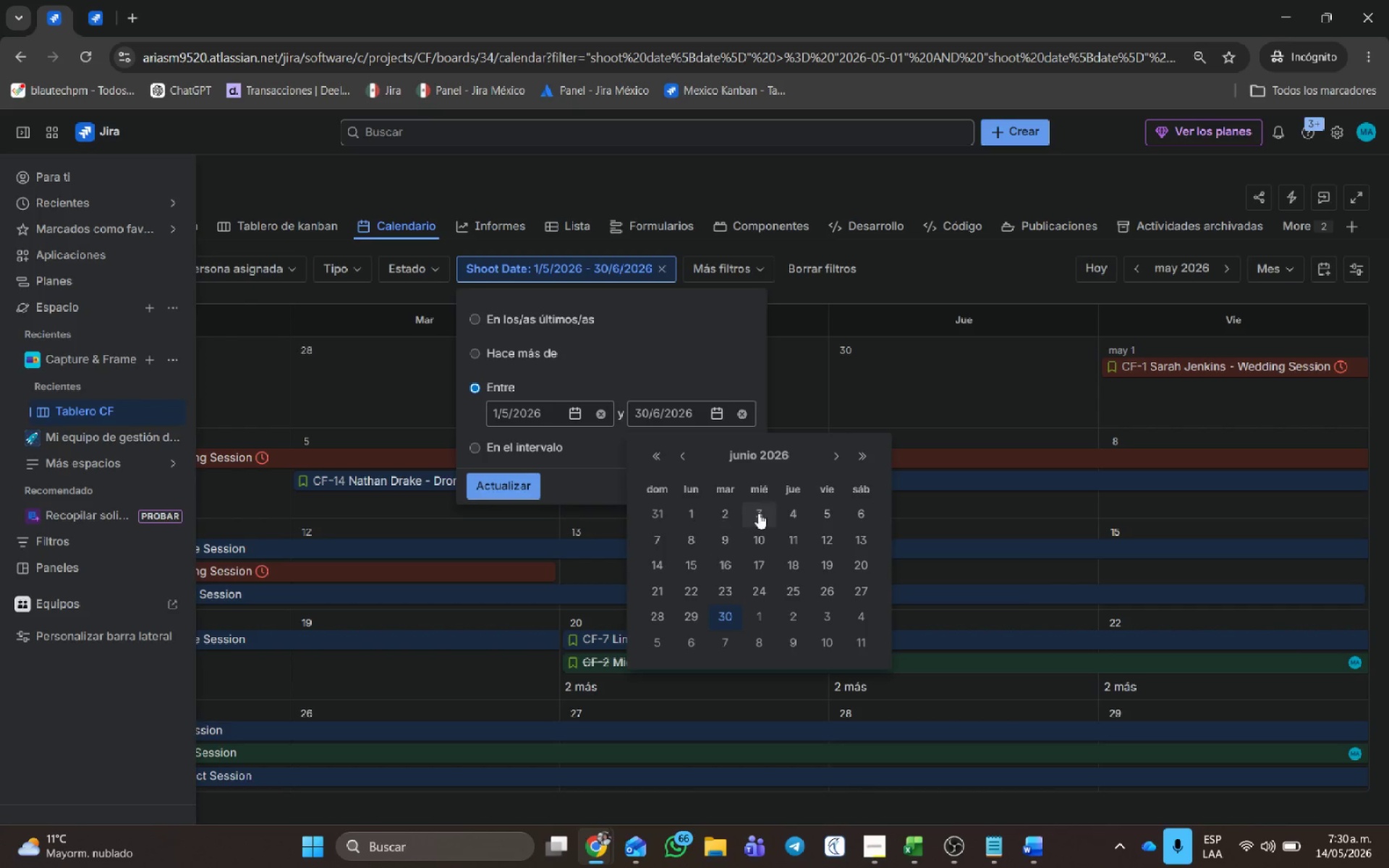 
left_click([681, 461])
 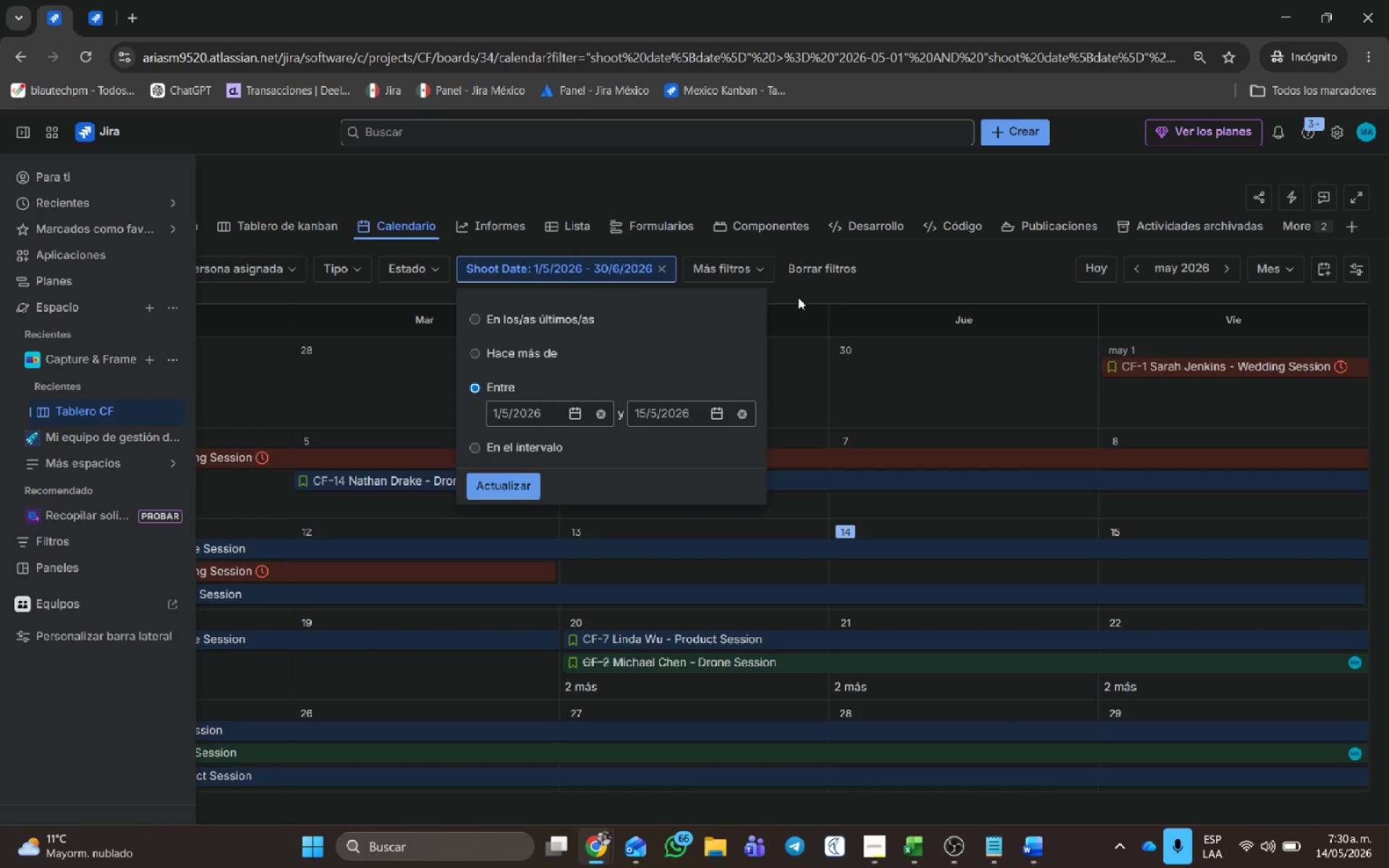 
left_click([472, 493])
 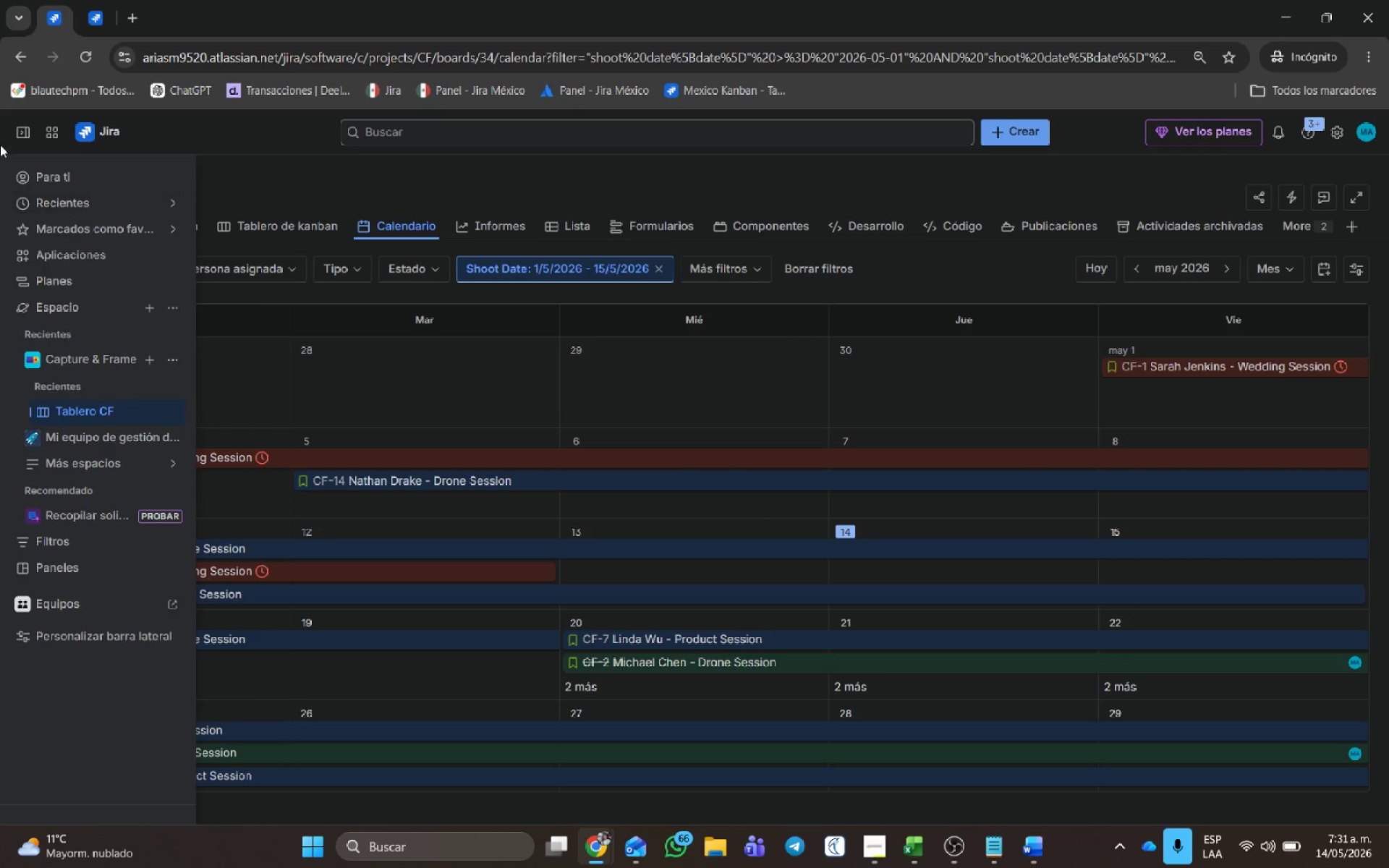 
mouse_move([22, 134])
 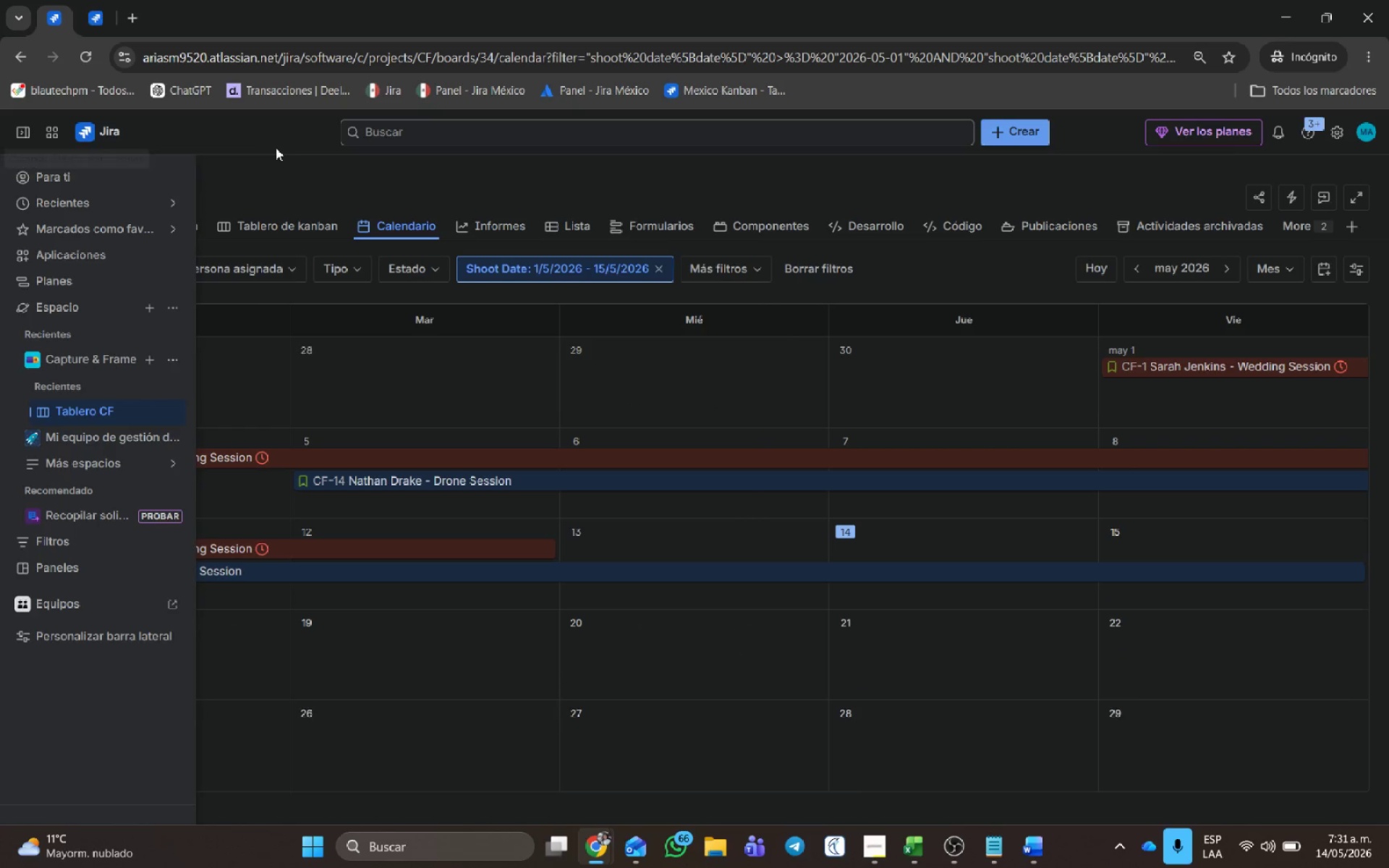 
left_click([276, 148])
 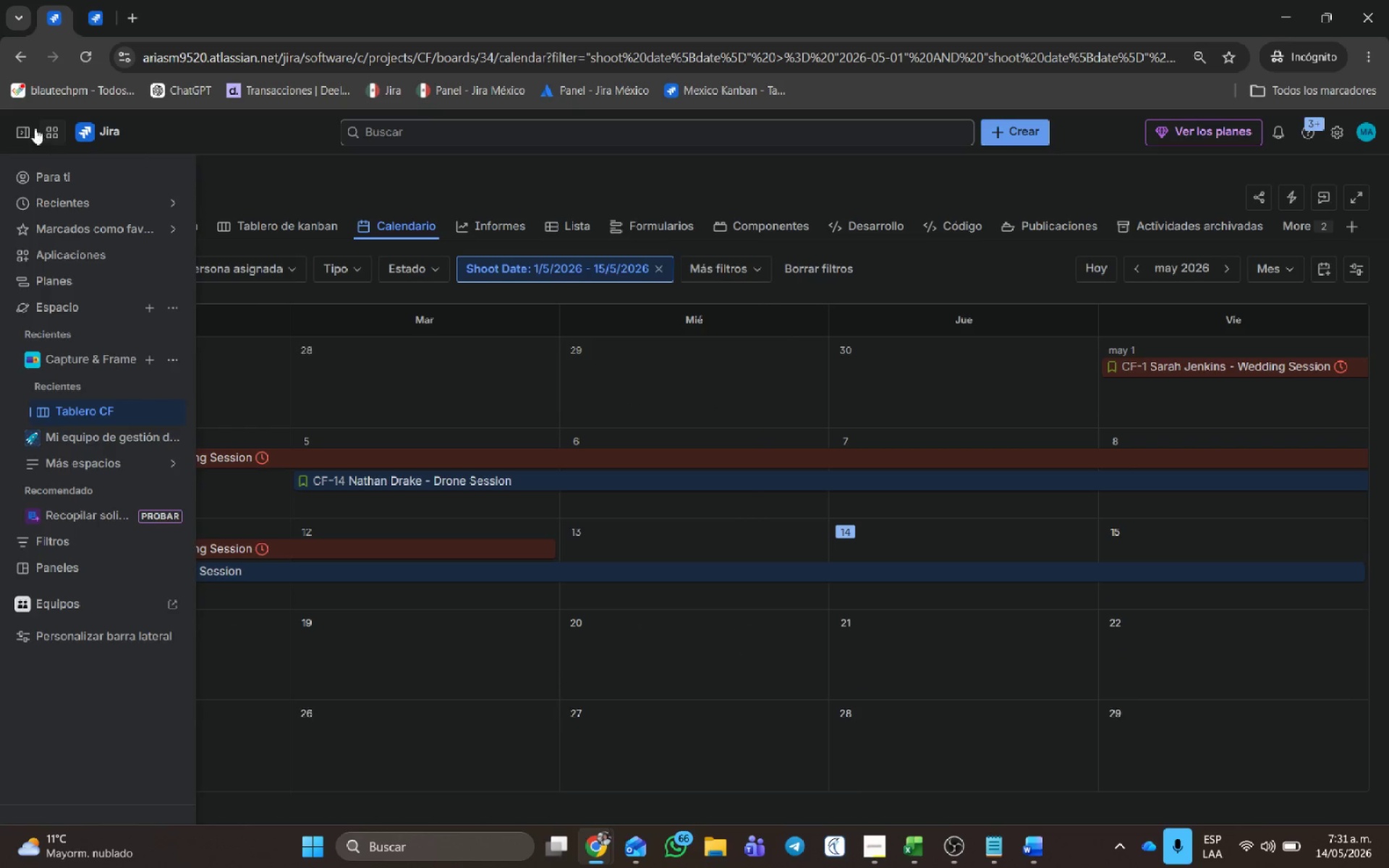 
left_click([28, 127])
 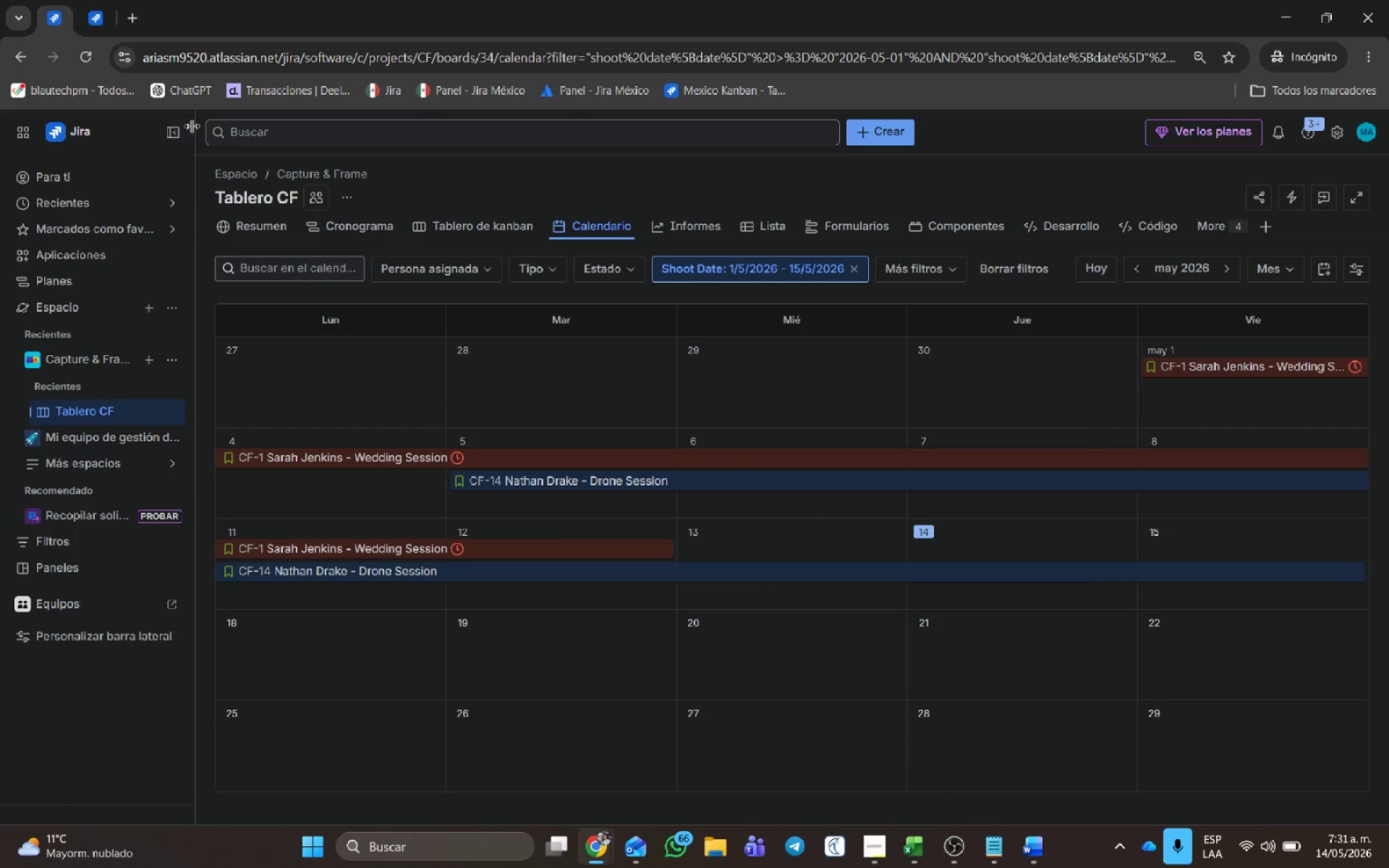 
left_click([177, 128])
 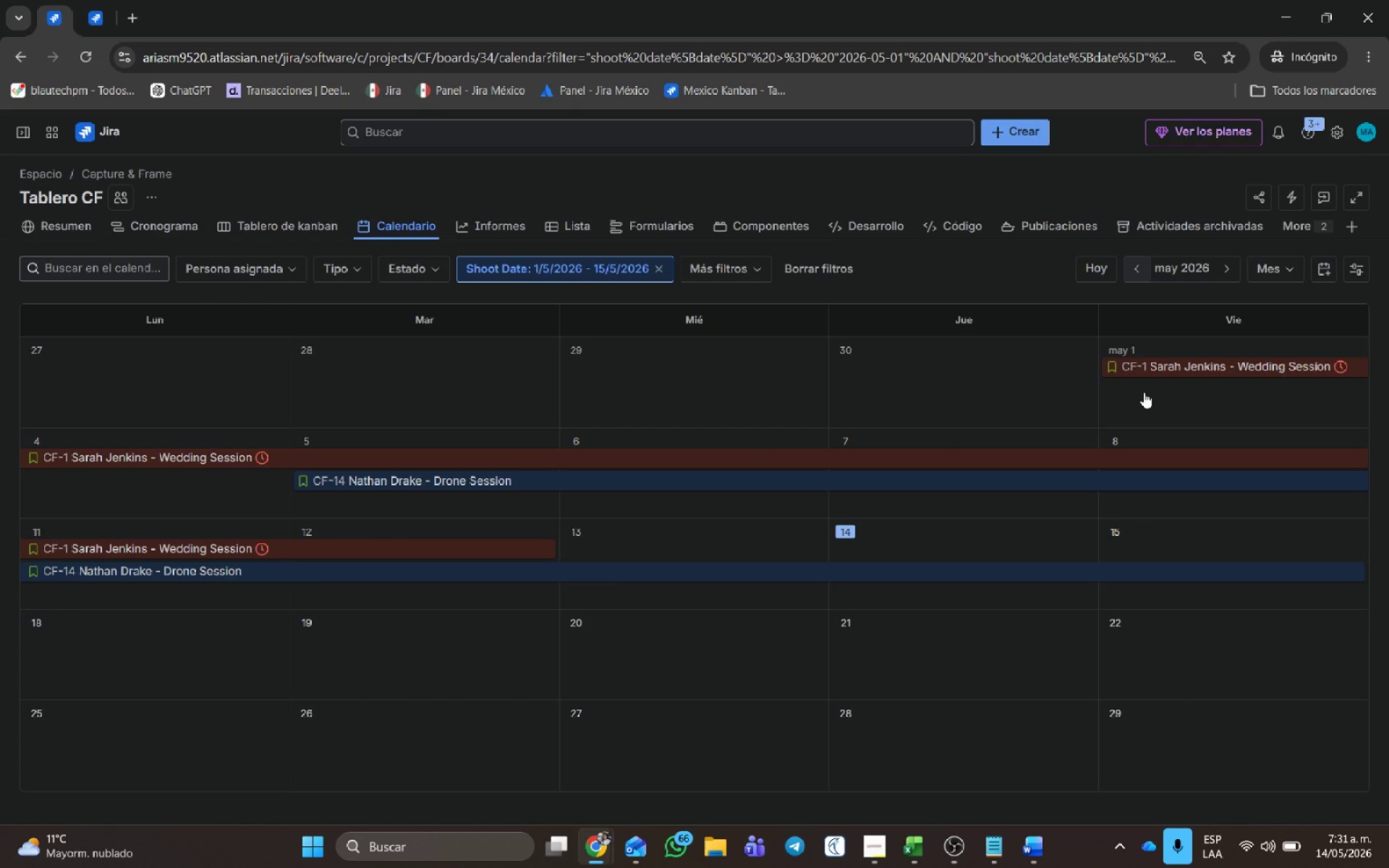 
scroll: coordinate [1191, 447], scroll_direction: down, amount: 5.0
 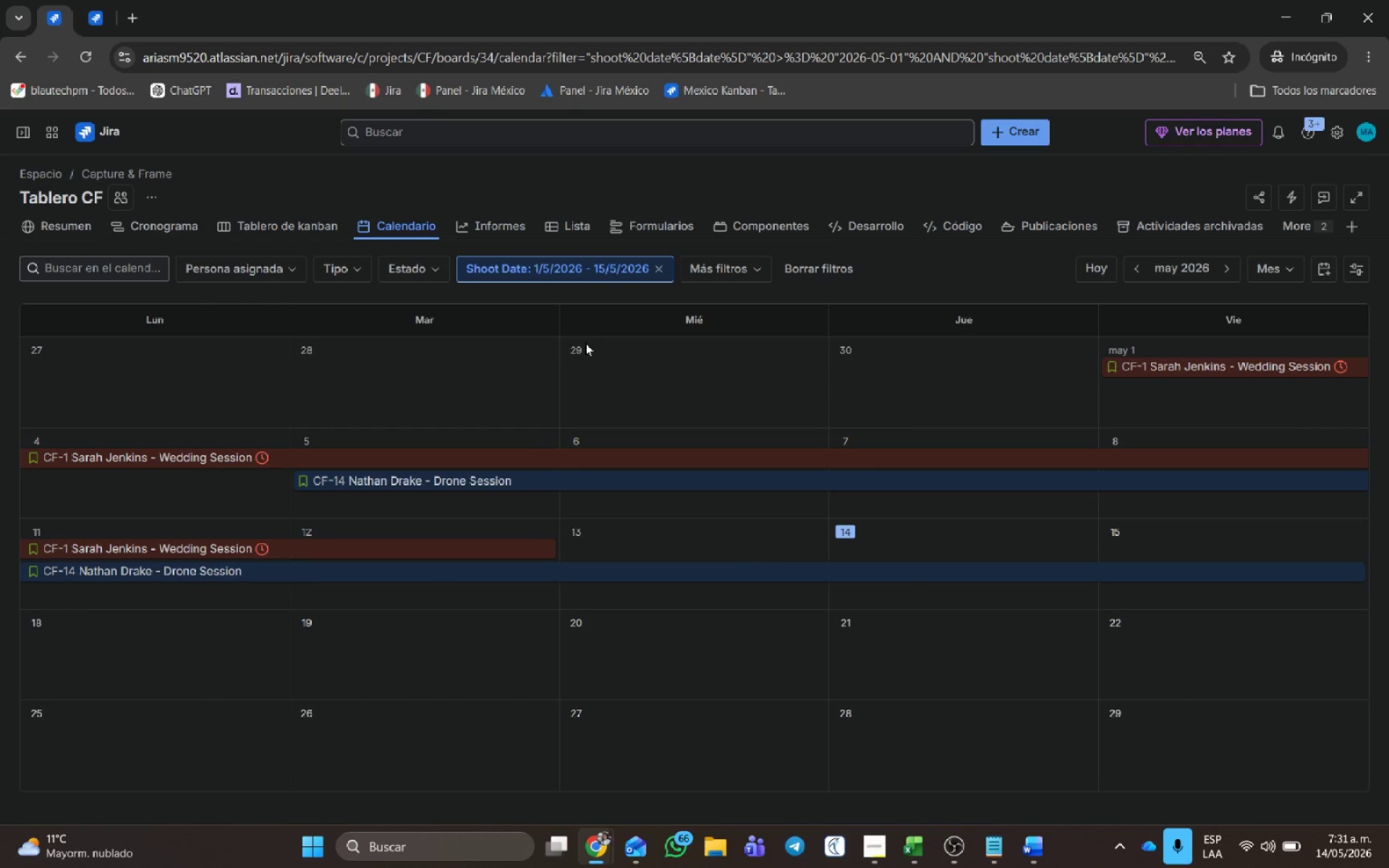 
scroll: coordinate [553, 692], scroll_direction: up, amount: 2.0
 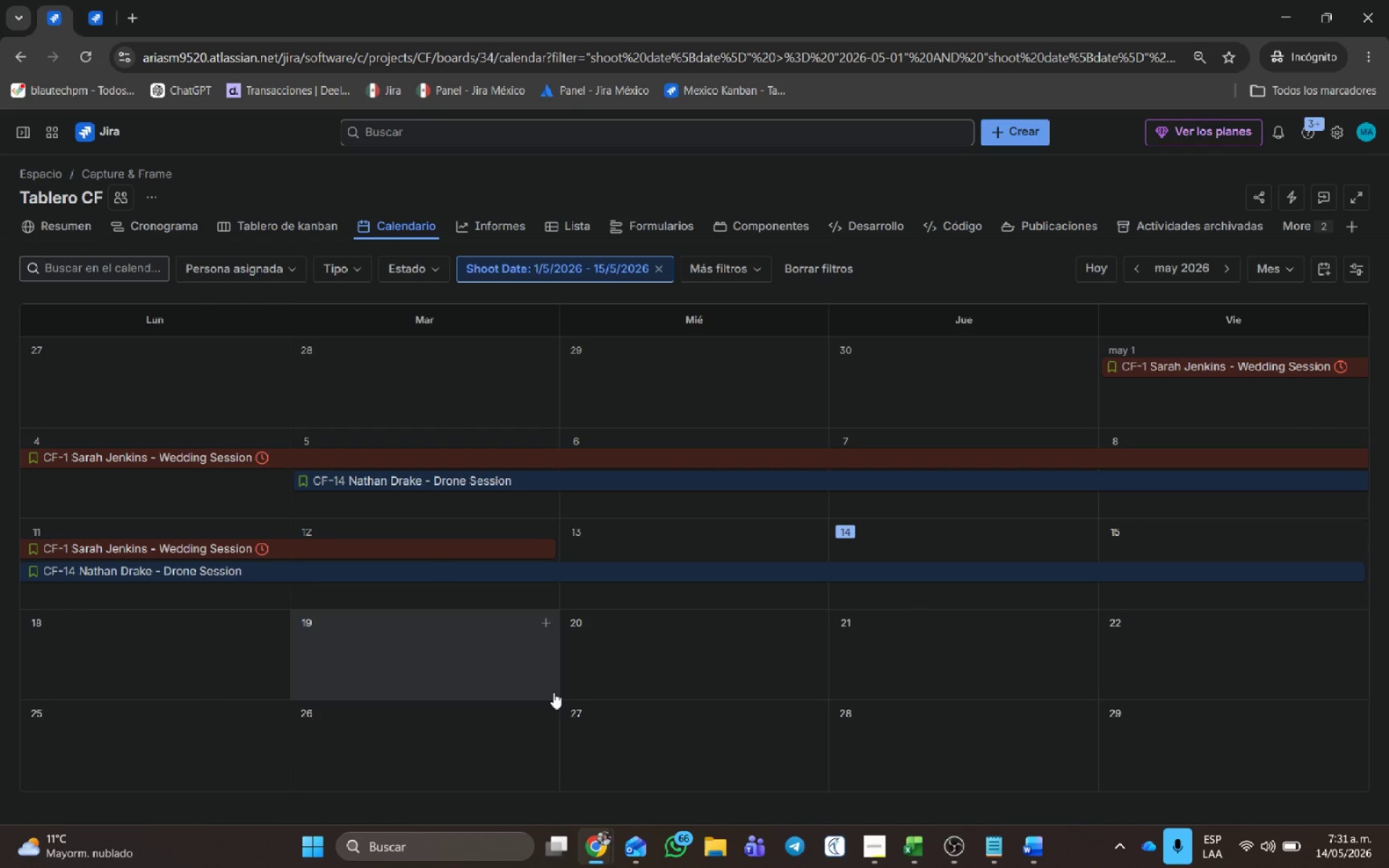 
scroll: coordinate [553, 692], scroll_direction: down, amount: 2.0
 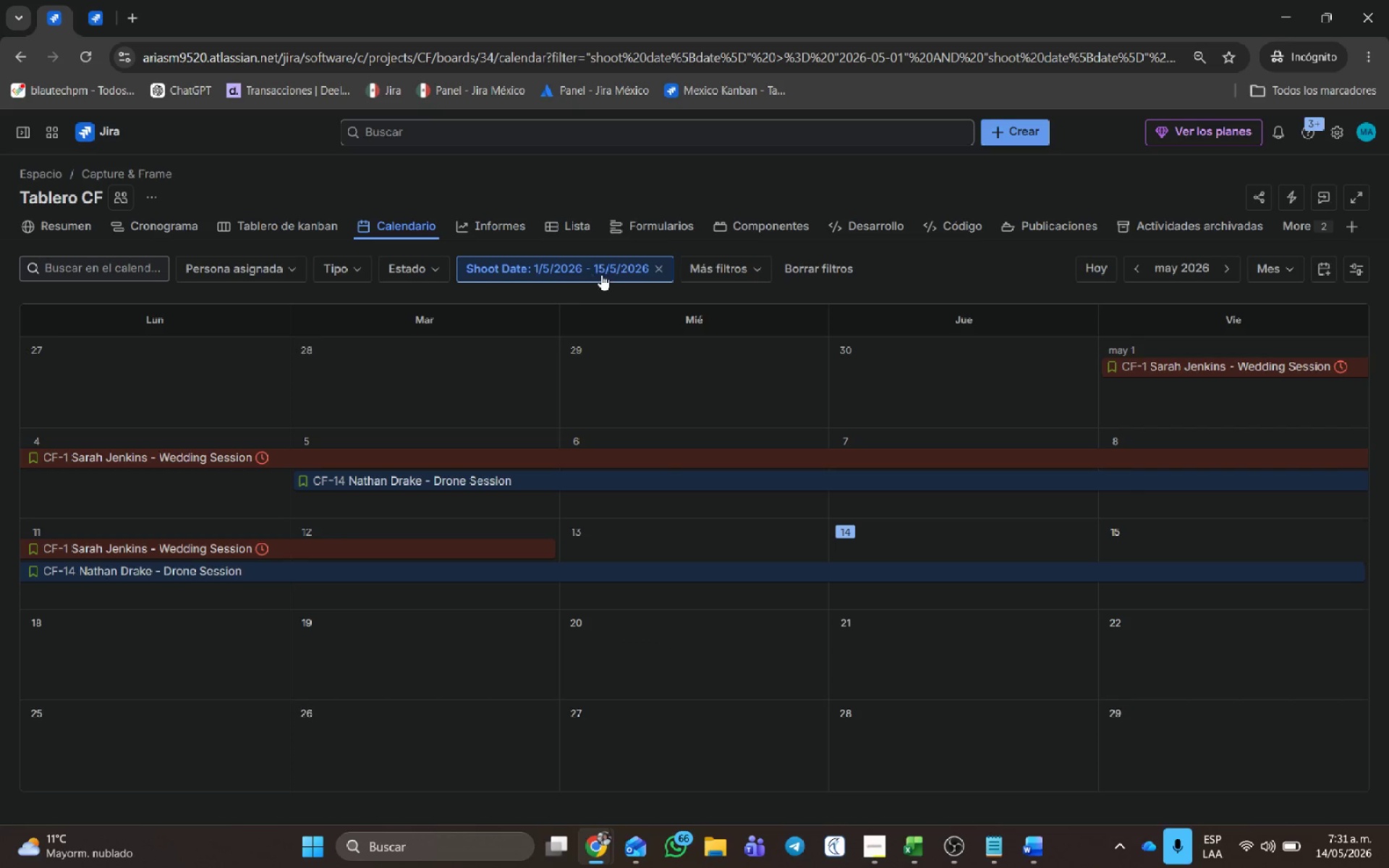 
left_click([605, 265])
 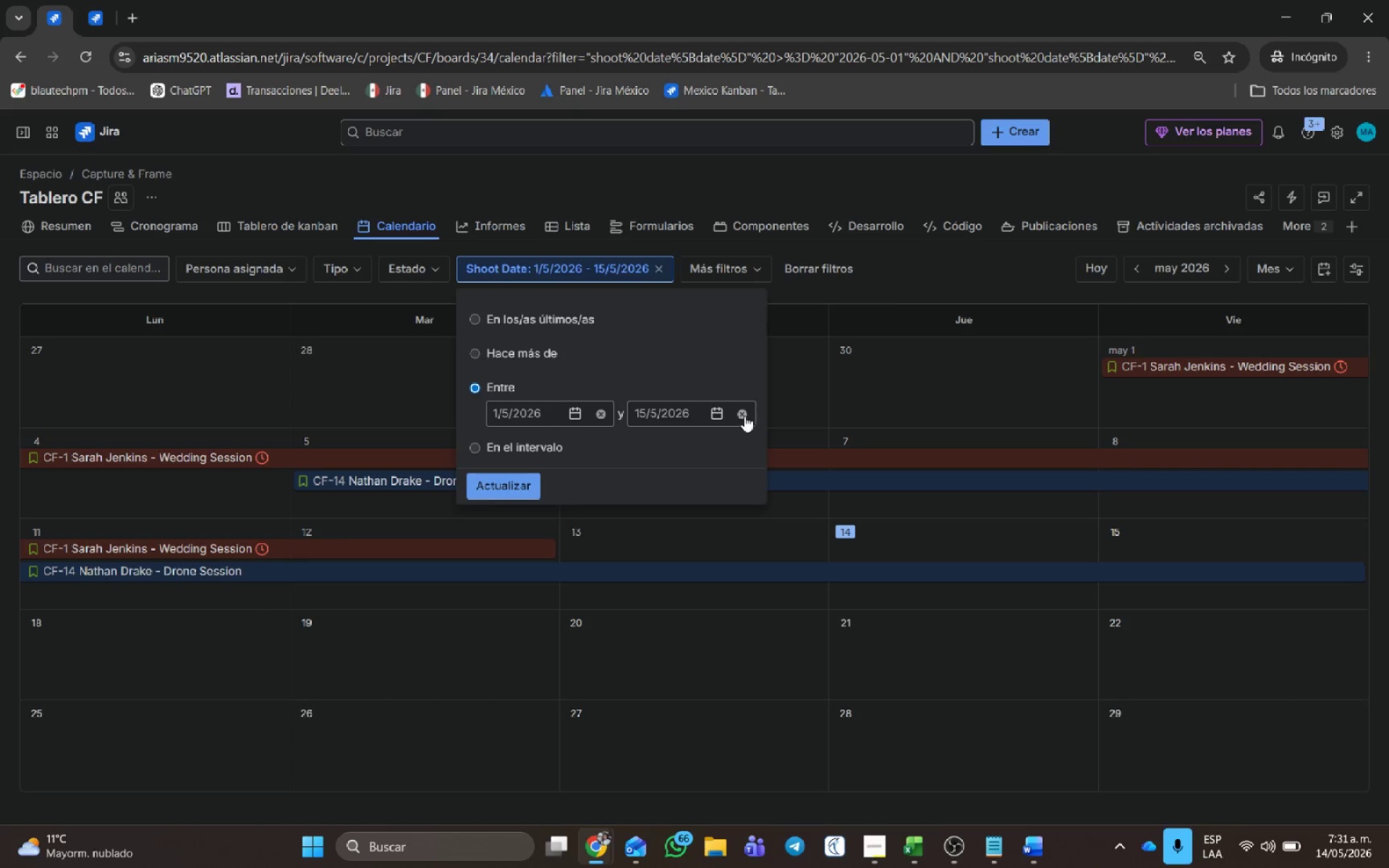 
left_click([709, 414])
 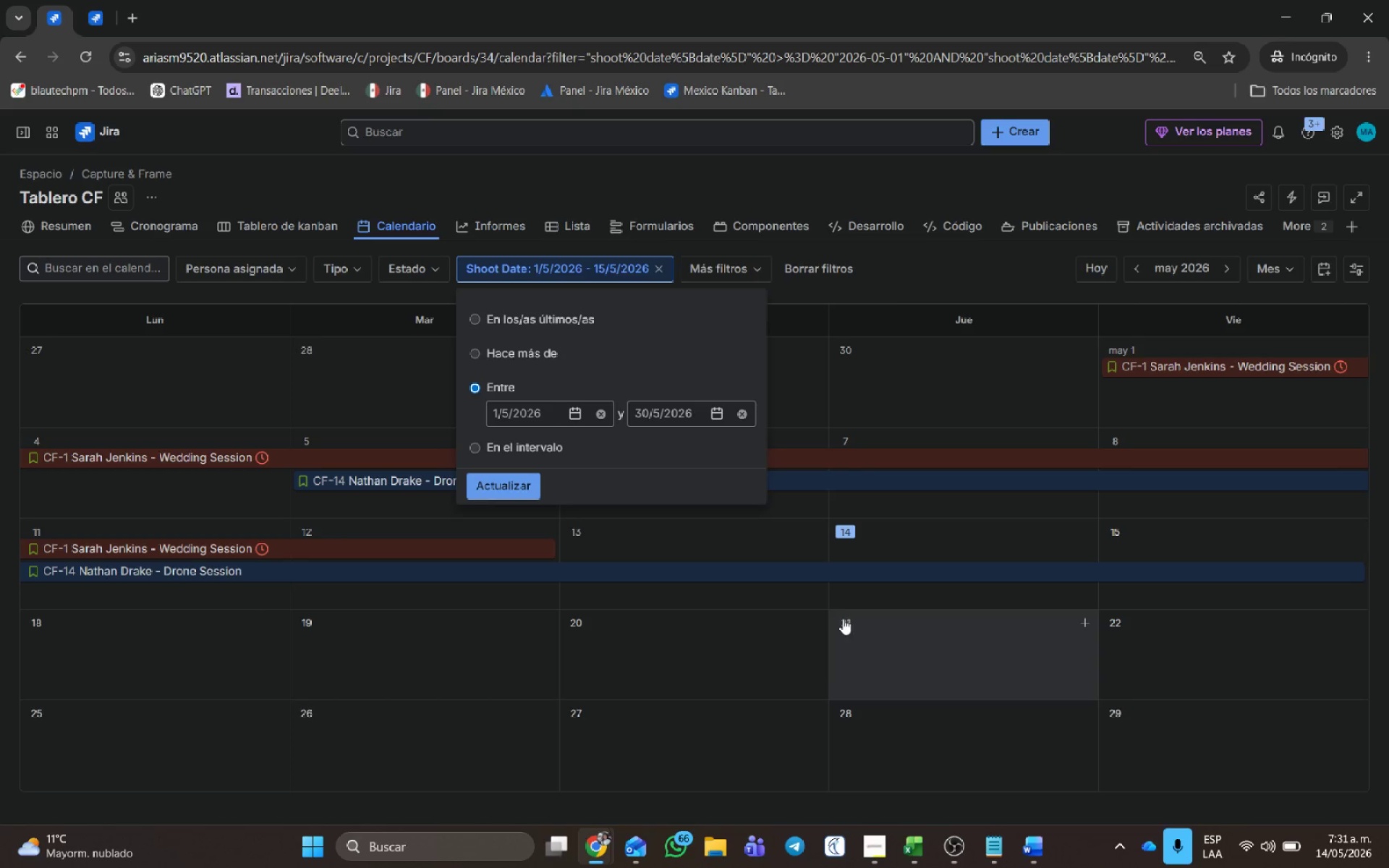 
wait(5.09)
 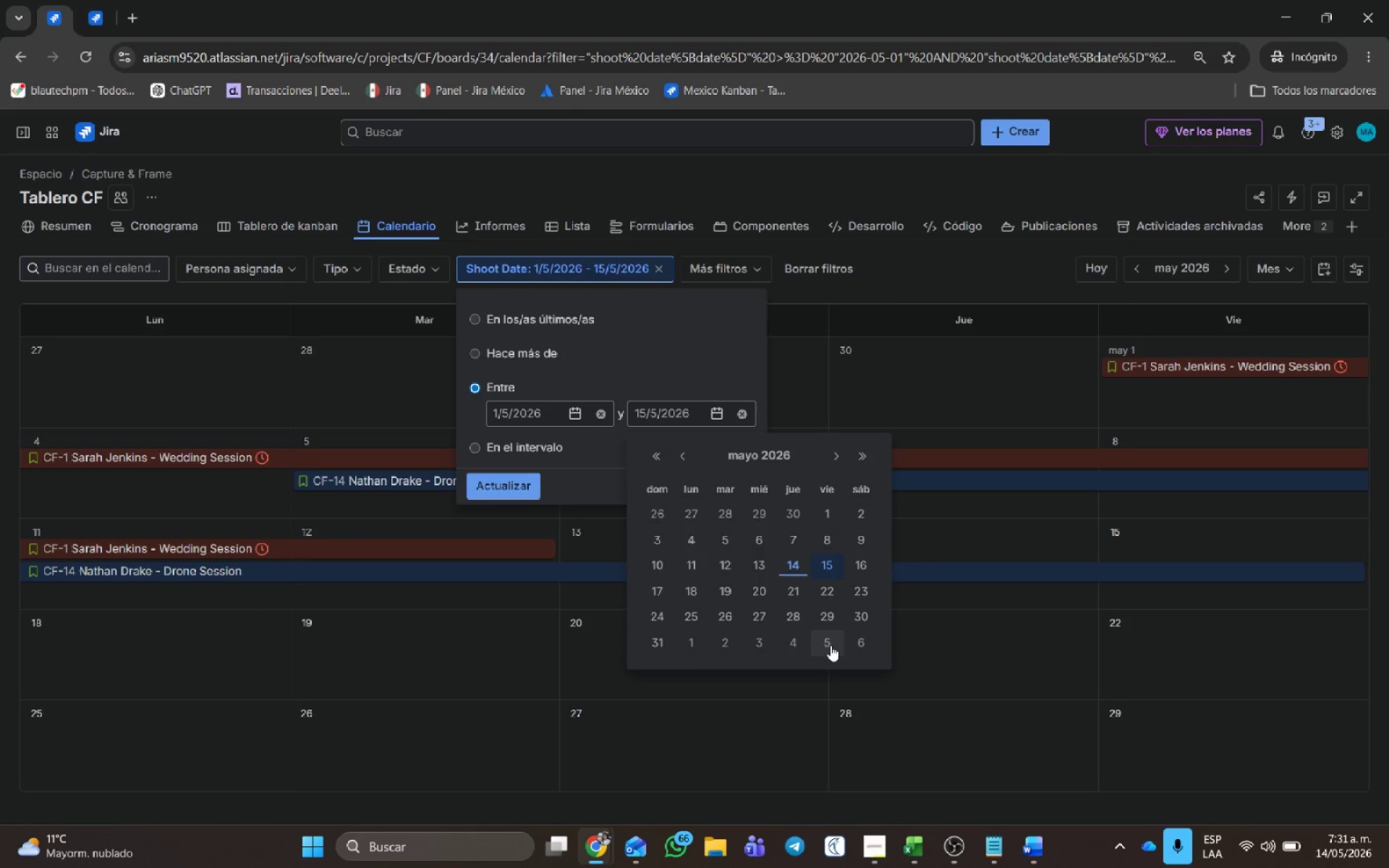 
left_click([504, 484])
 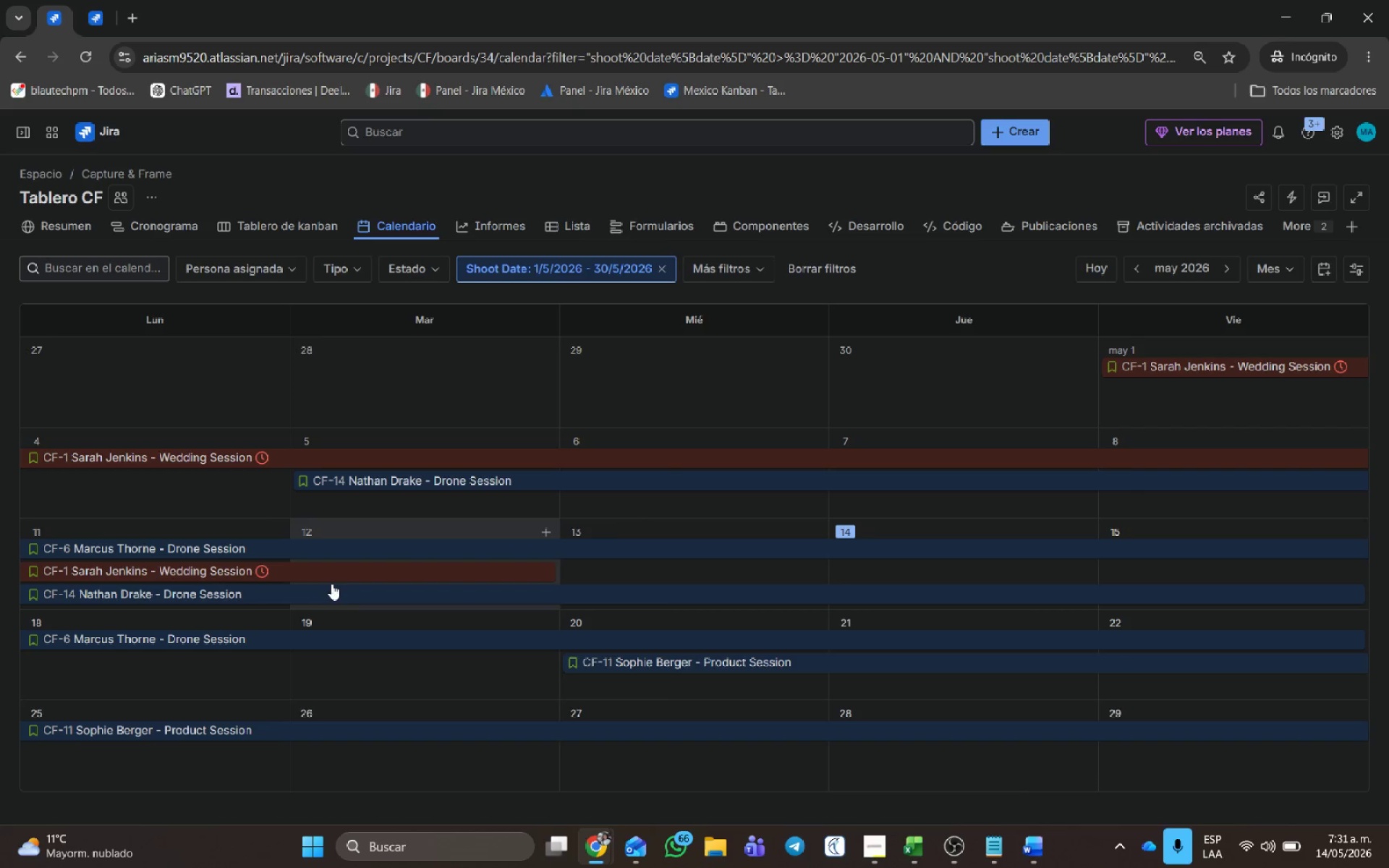 
scroll: coordinate [867, 777], scroll_direction: up, amount: 3.0
 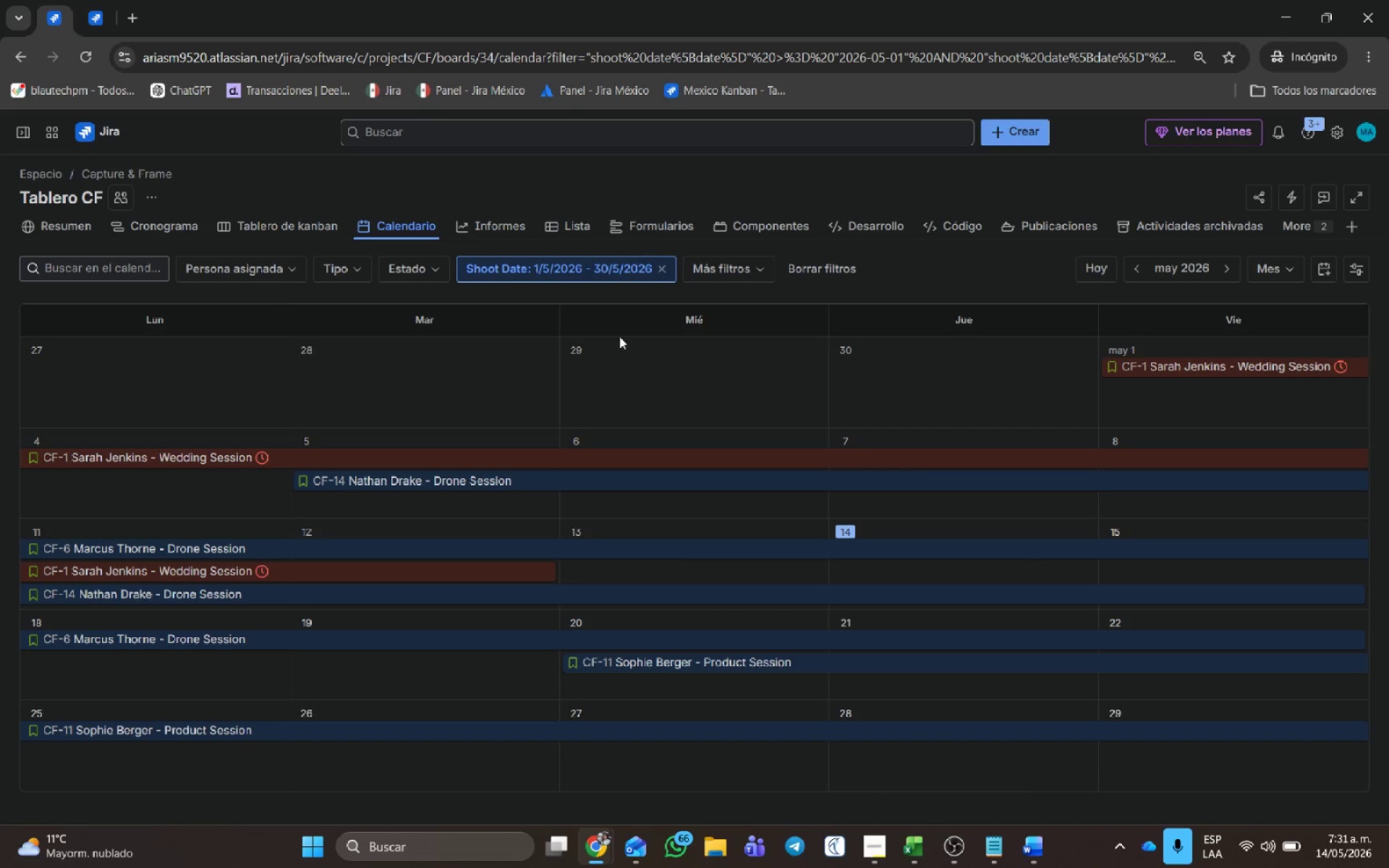 